 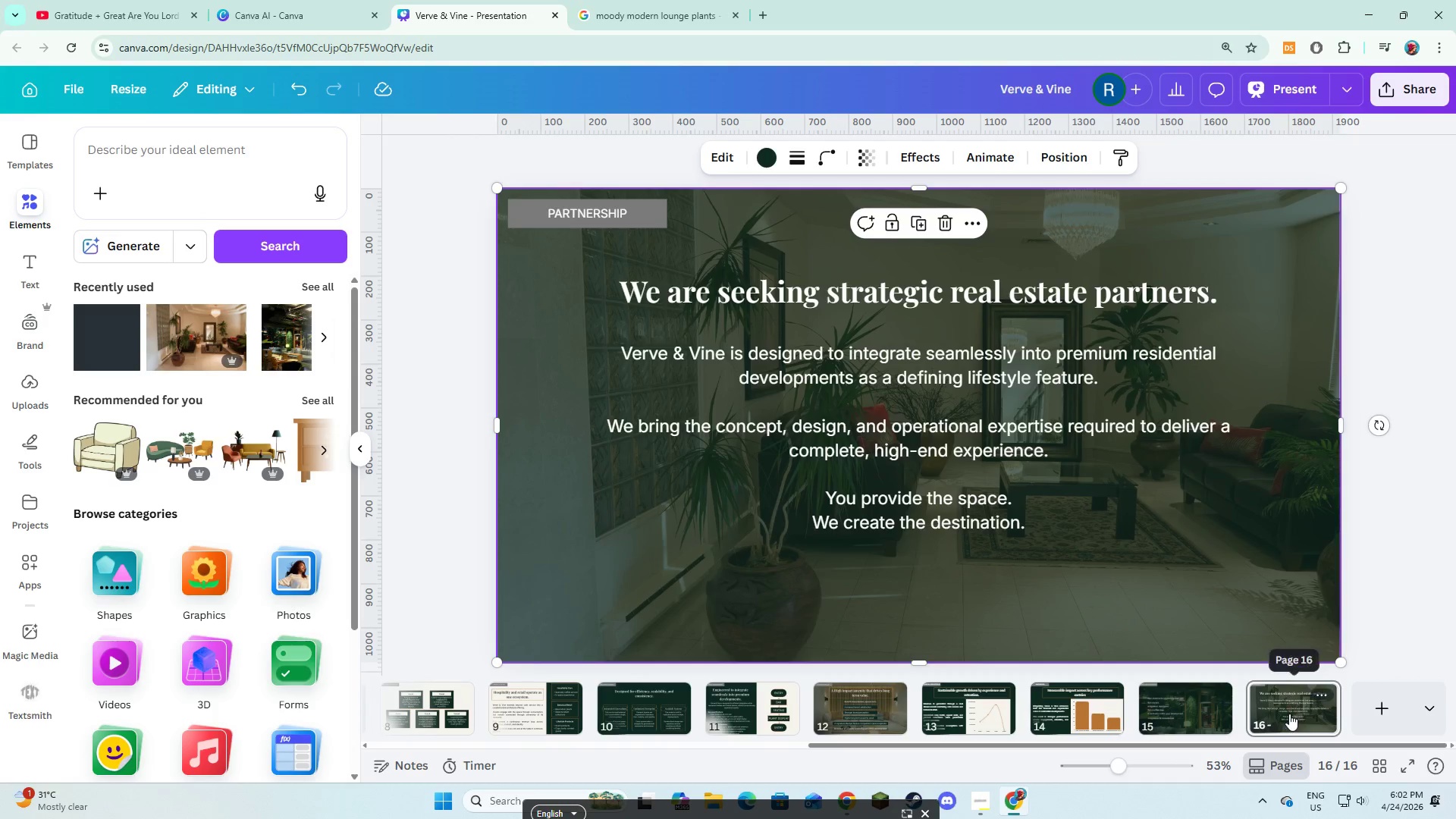 
left_click([1369, 698])
 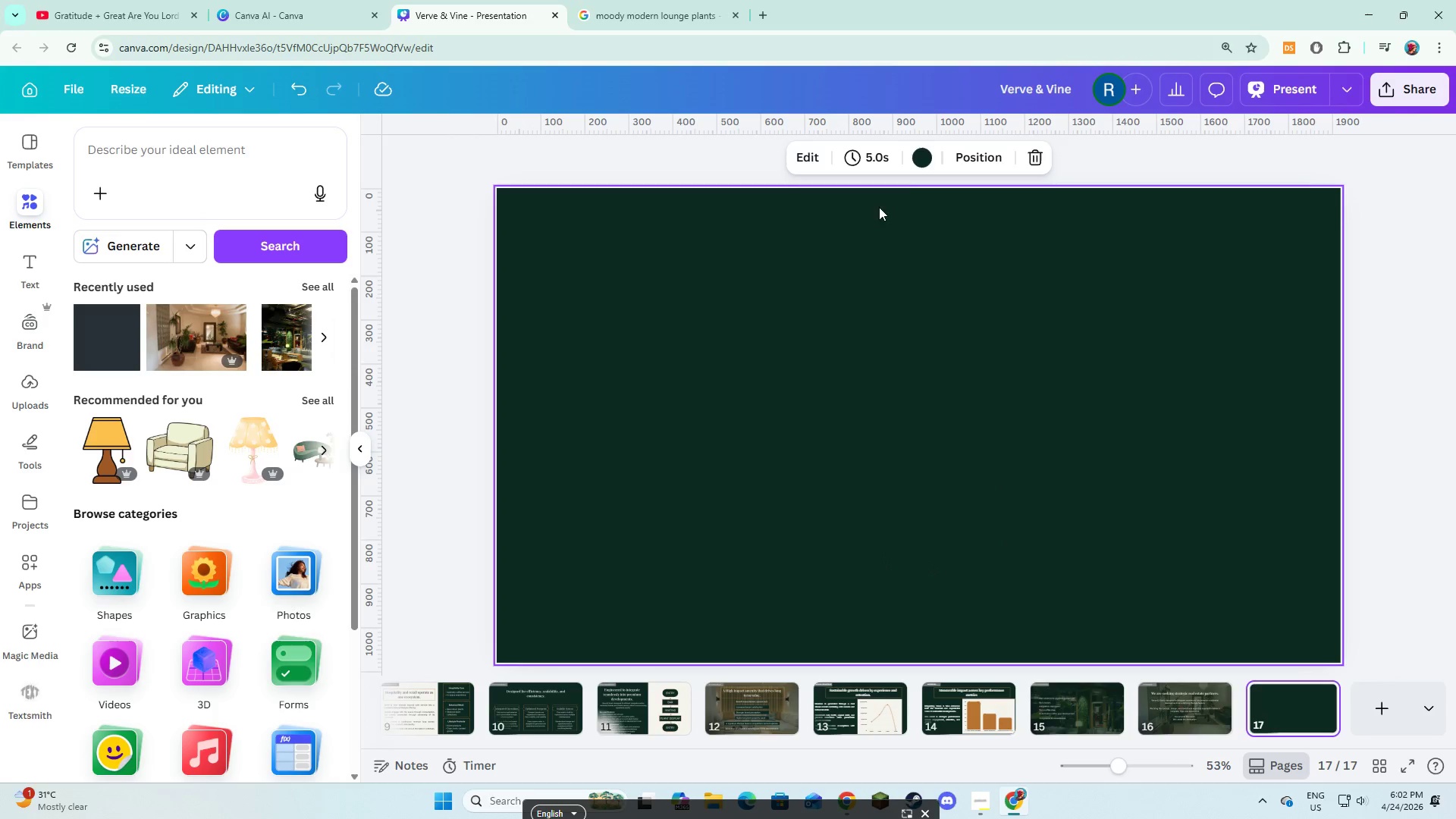 
left_click([920, 155])
 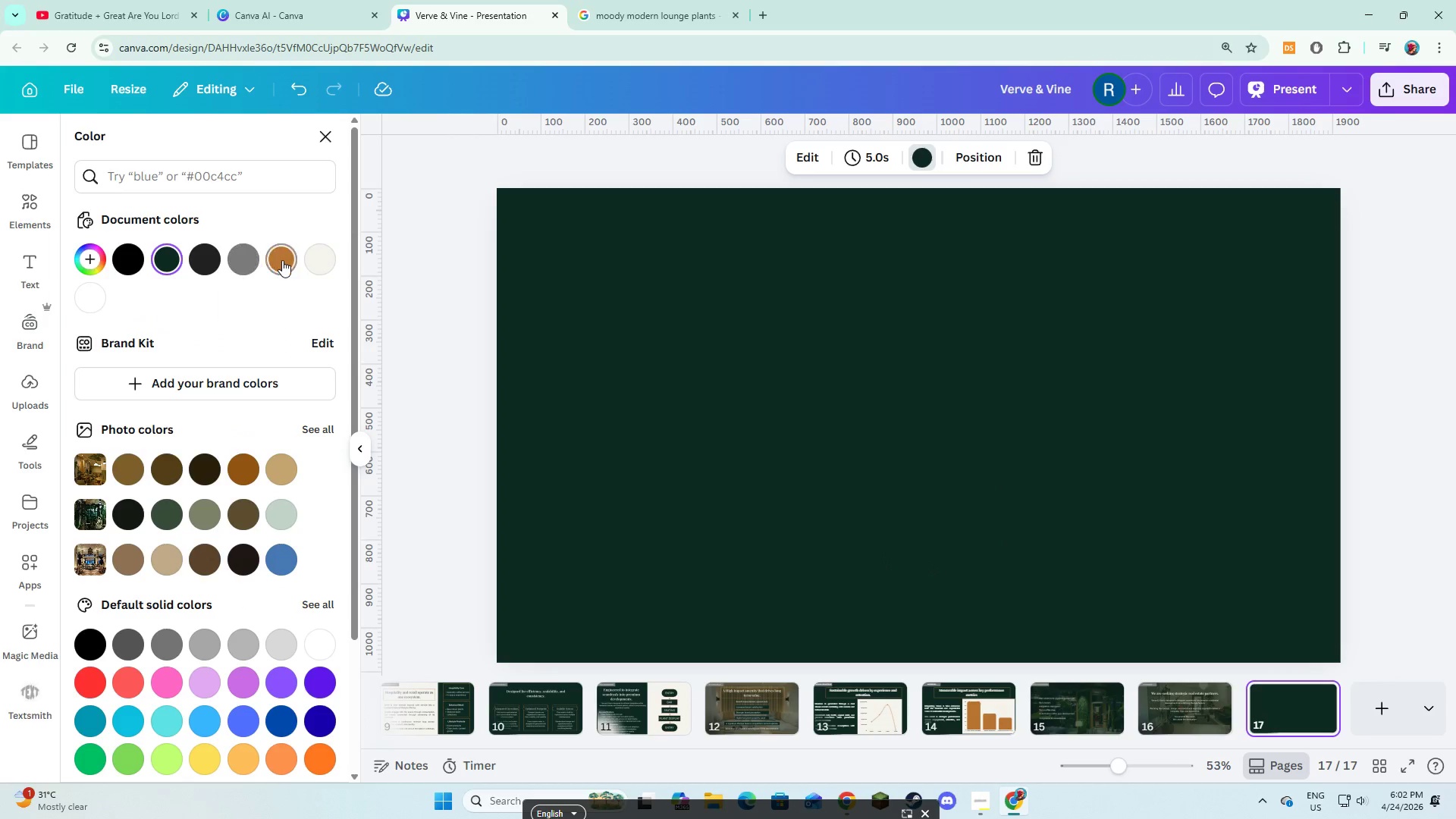 
left_click([309, 259])
 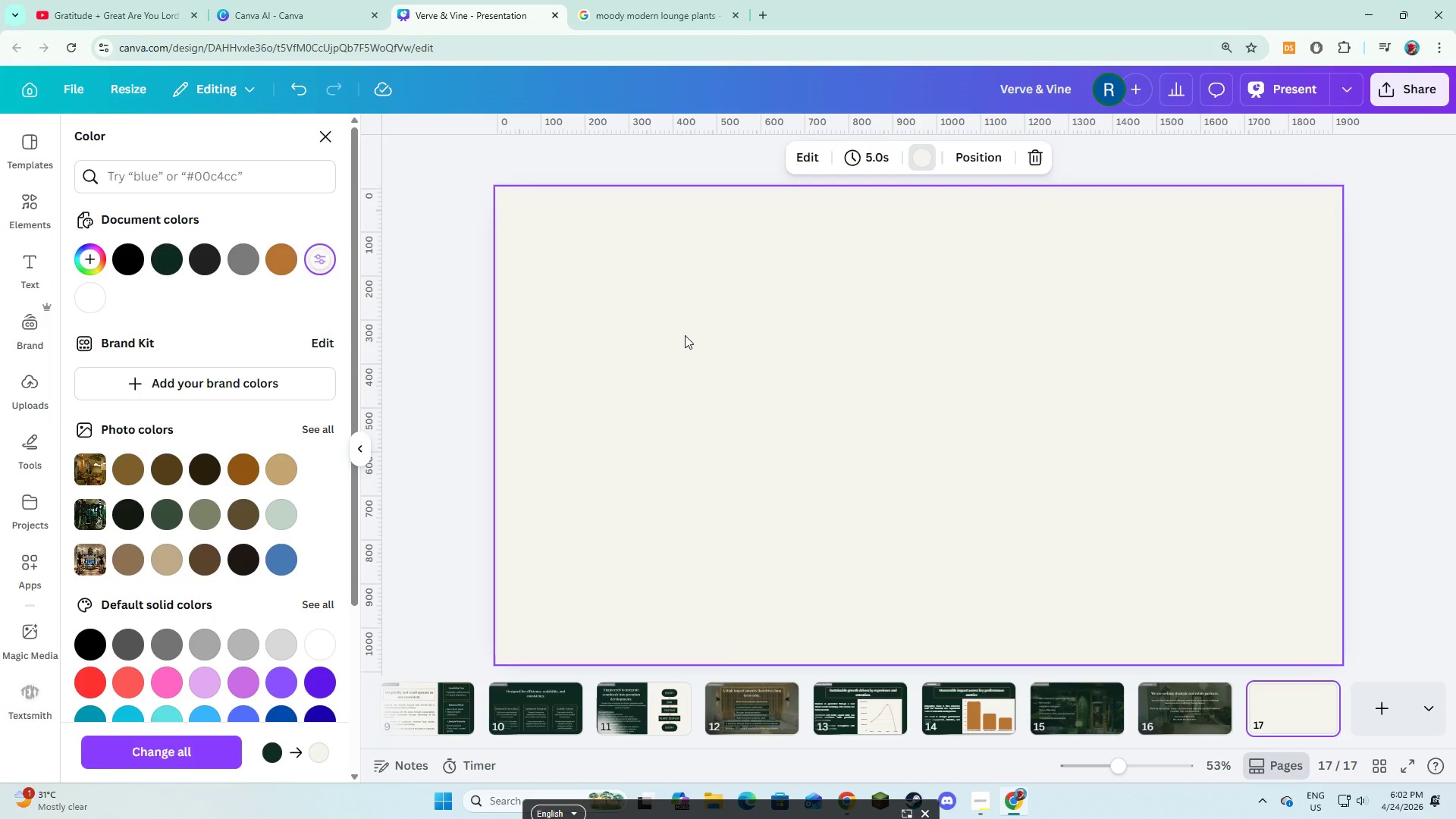 
left_click([685, 335])
 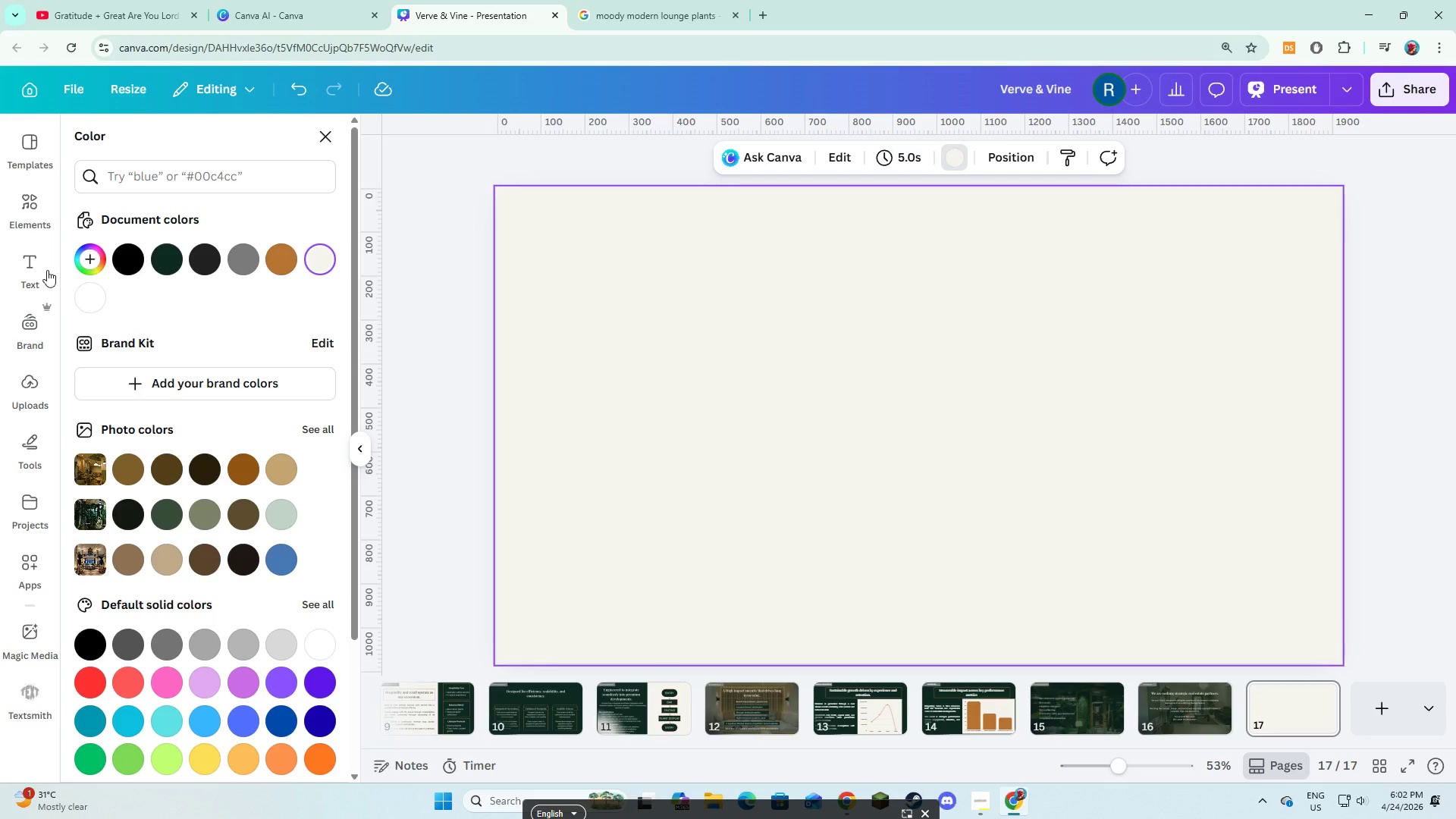 
left_click([14, 200])
 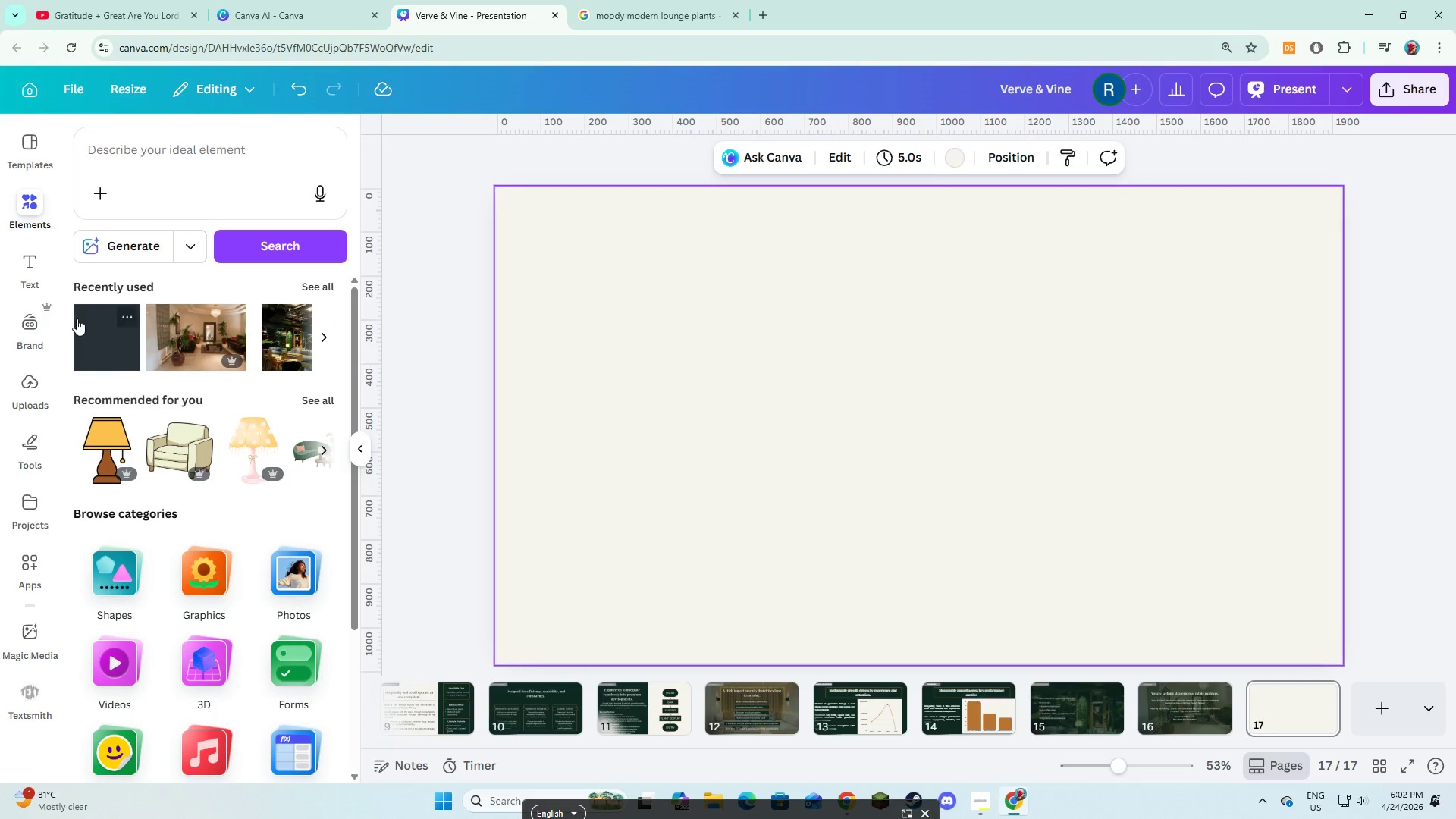 
left_click([81, 322])
 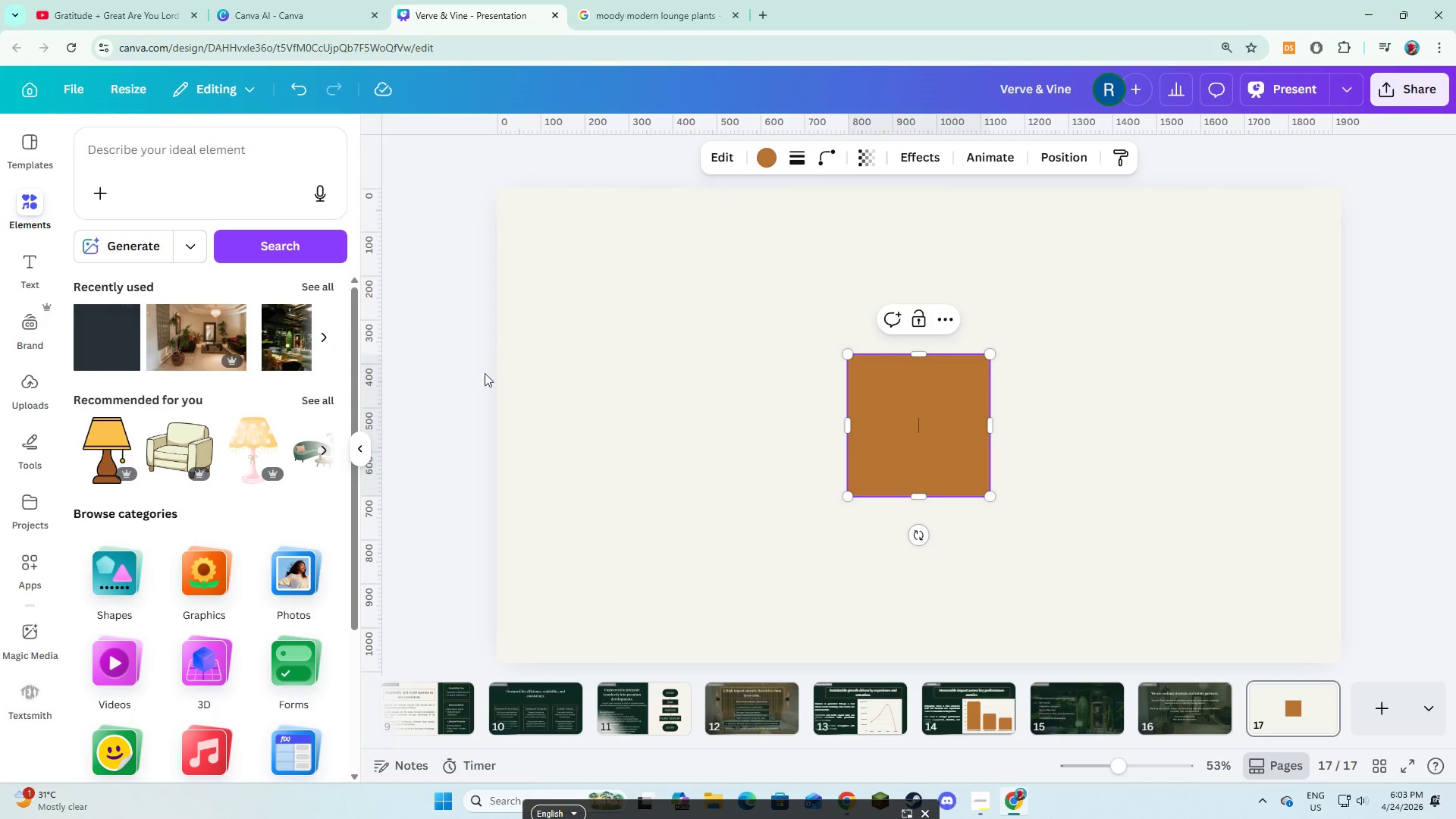 
left_click([486, 374])
 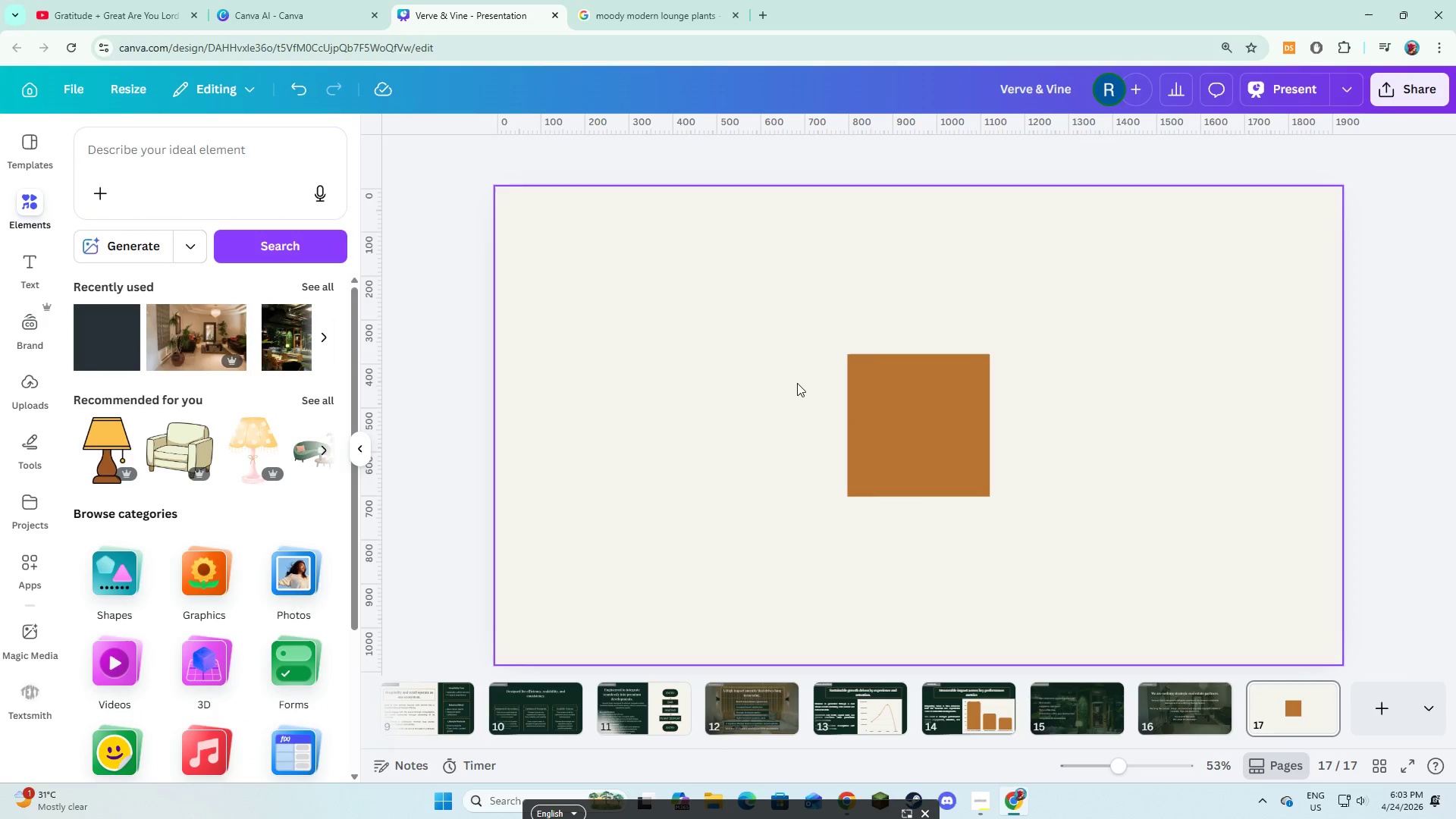 
left_click([868, 385])
 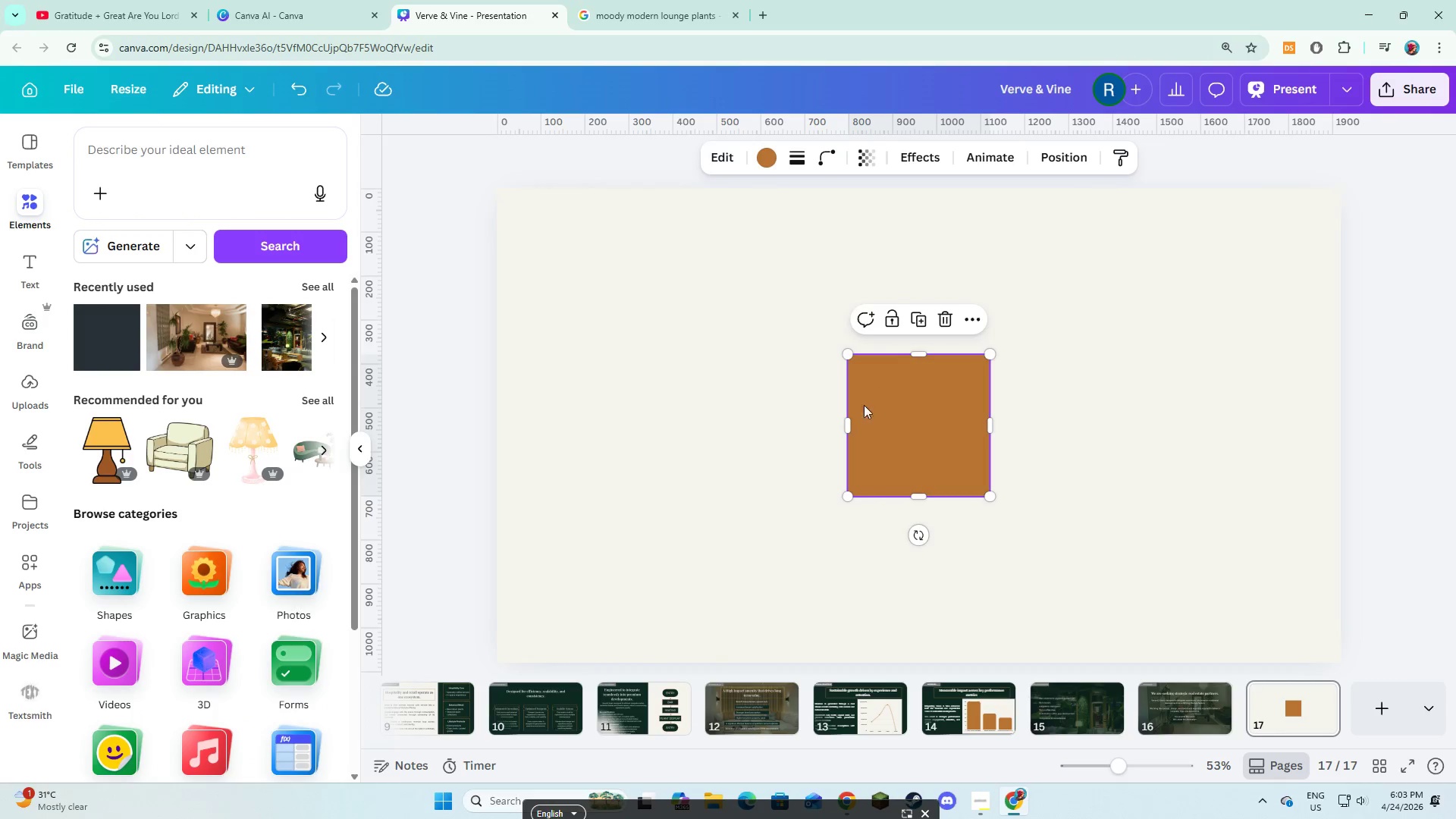 
left_click_drag(start_coordinate=[868, 402], to_coordinate=[653, 331])
 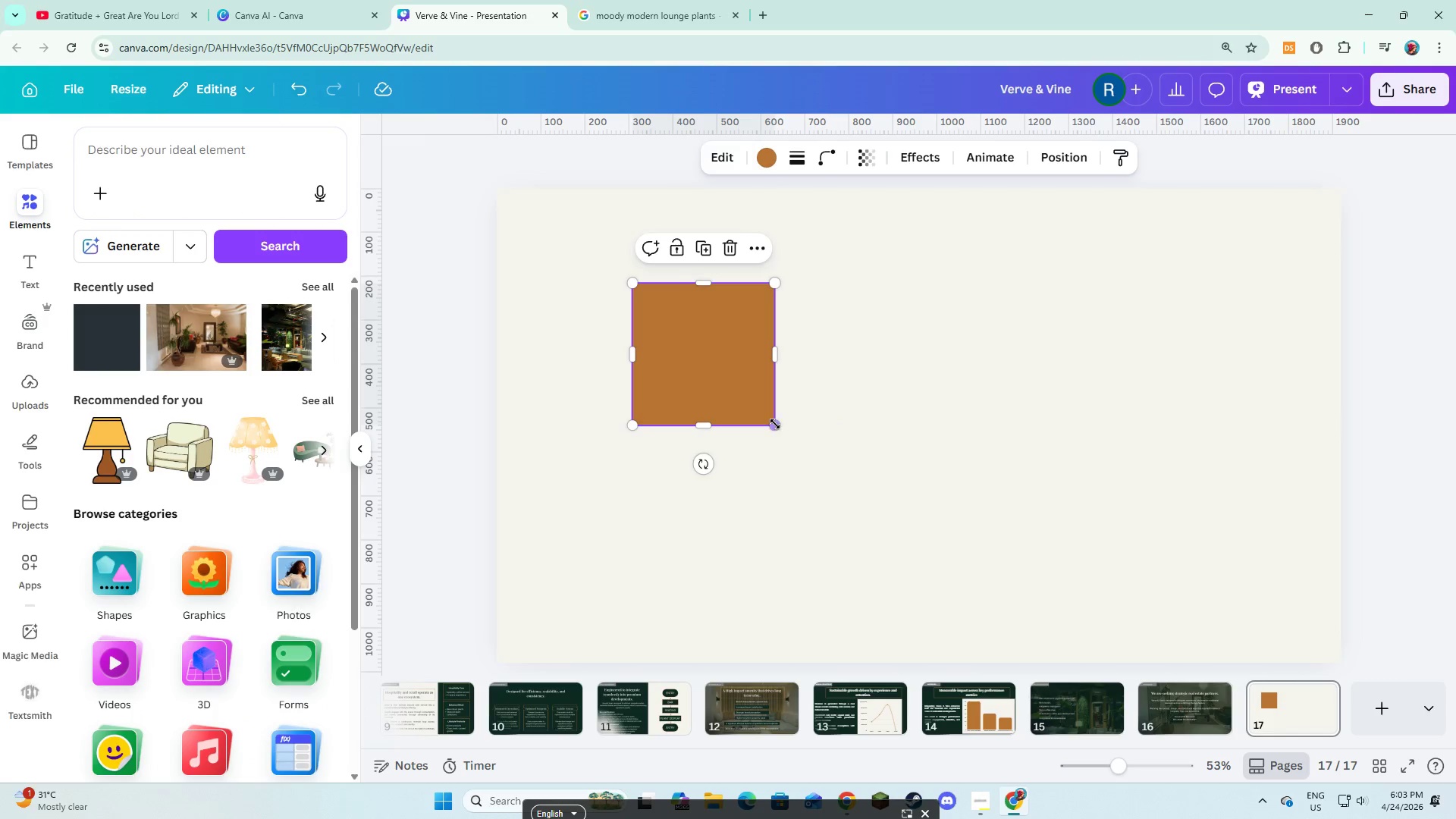 
left_click_drag(start_coordinate=[775, 424], to_coordinate=[1144, 529])
 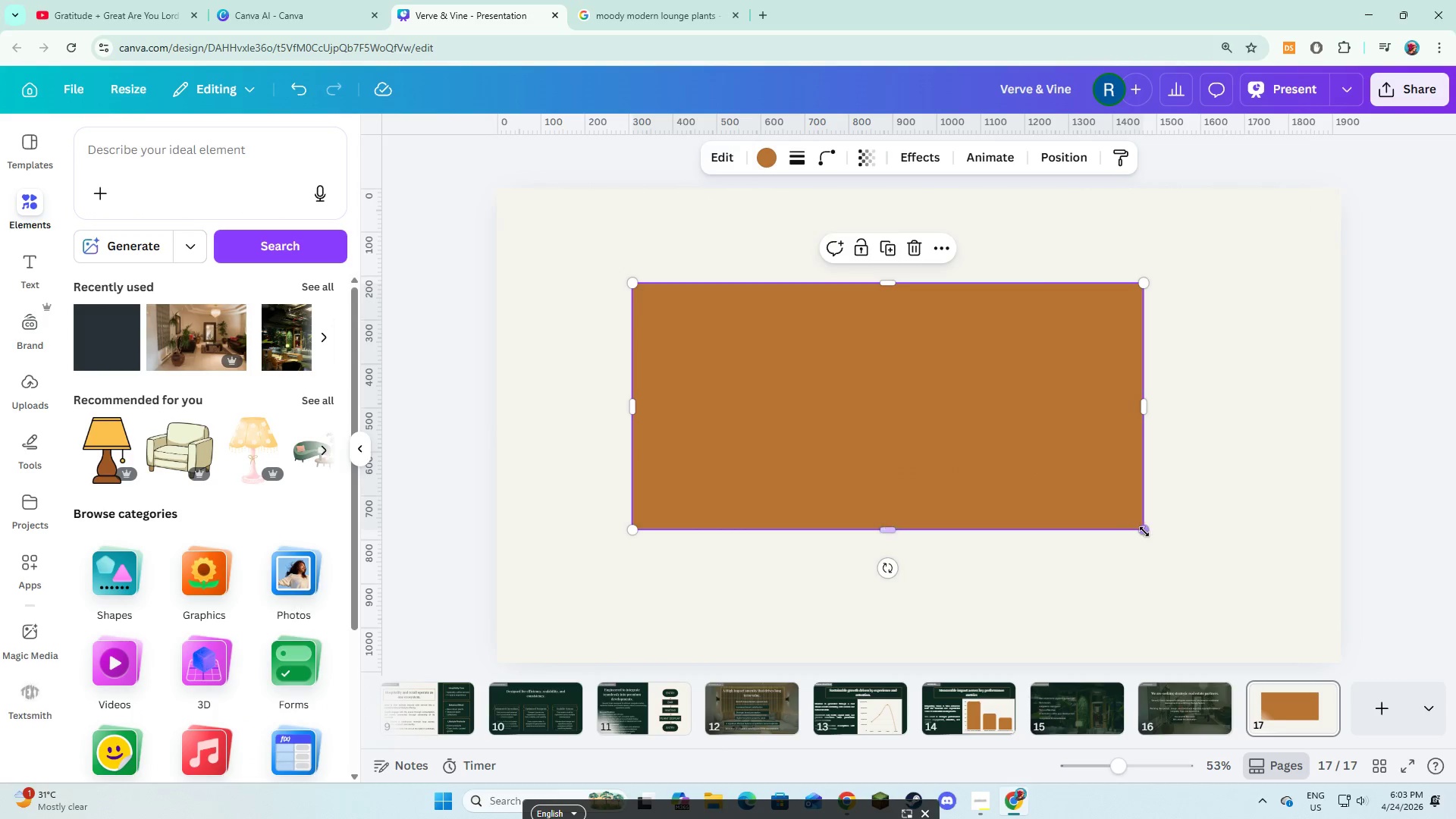 
left_click_drag(start_coordinate=[1144, 532], to_coordinate=[1243, 571])
 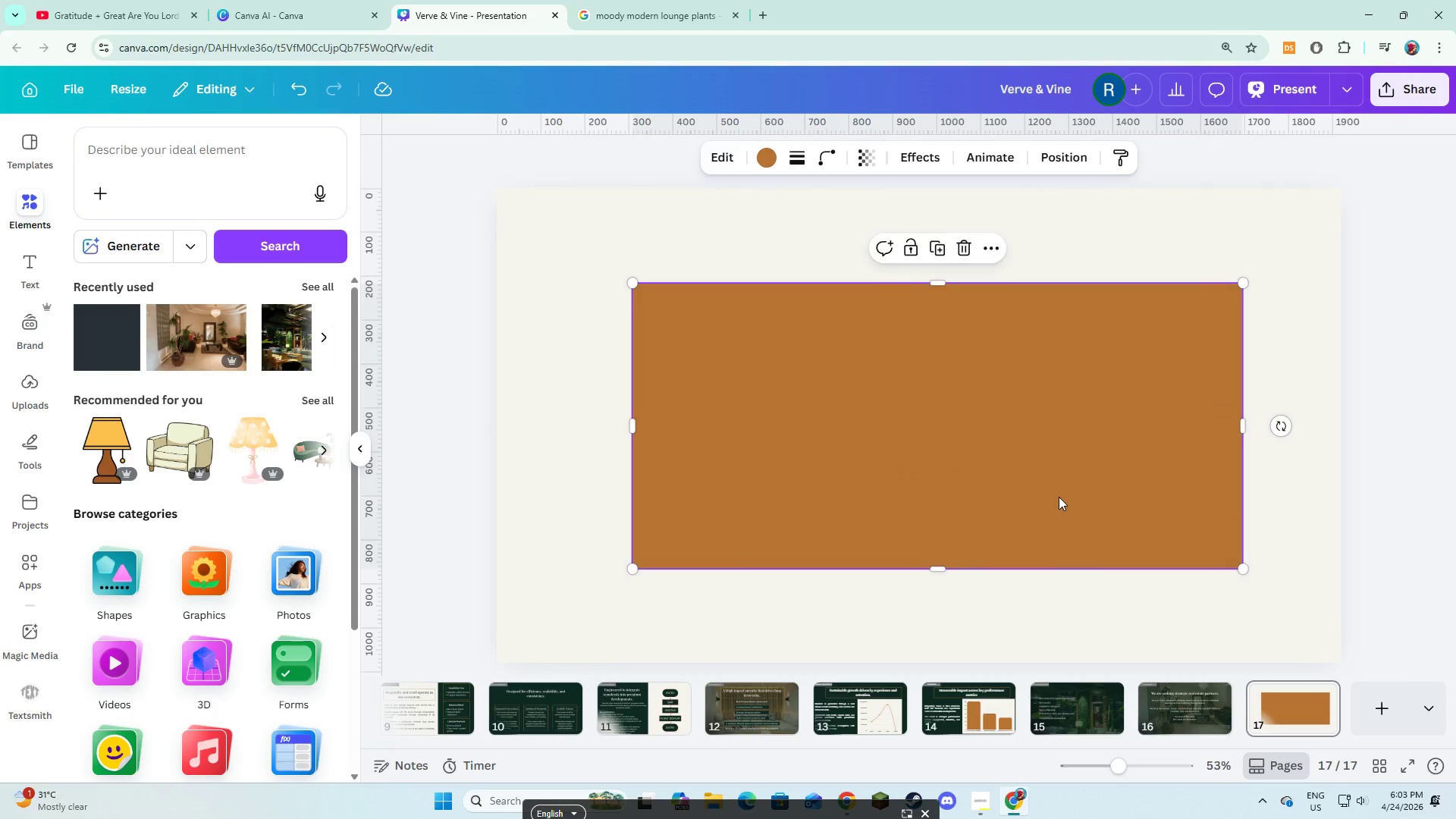 
left_click_drag(start_coordinate=[1059, 497], to_coordinate=[1041, 475])
 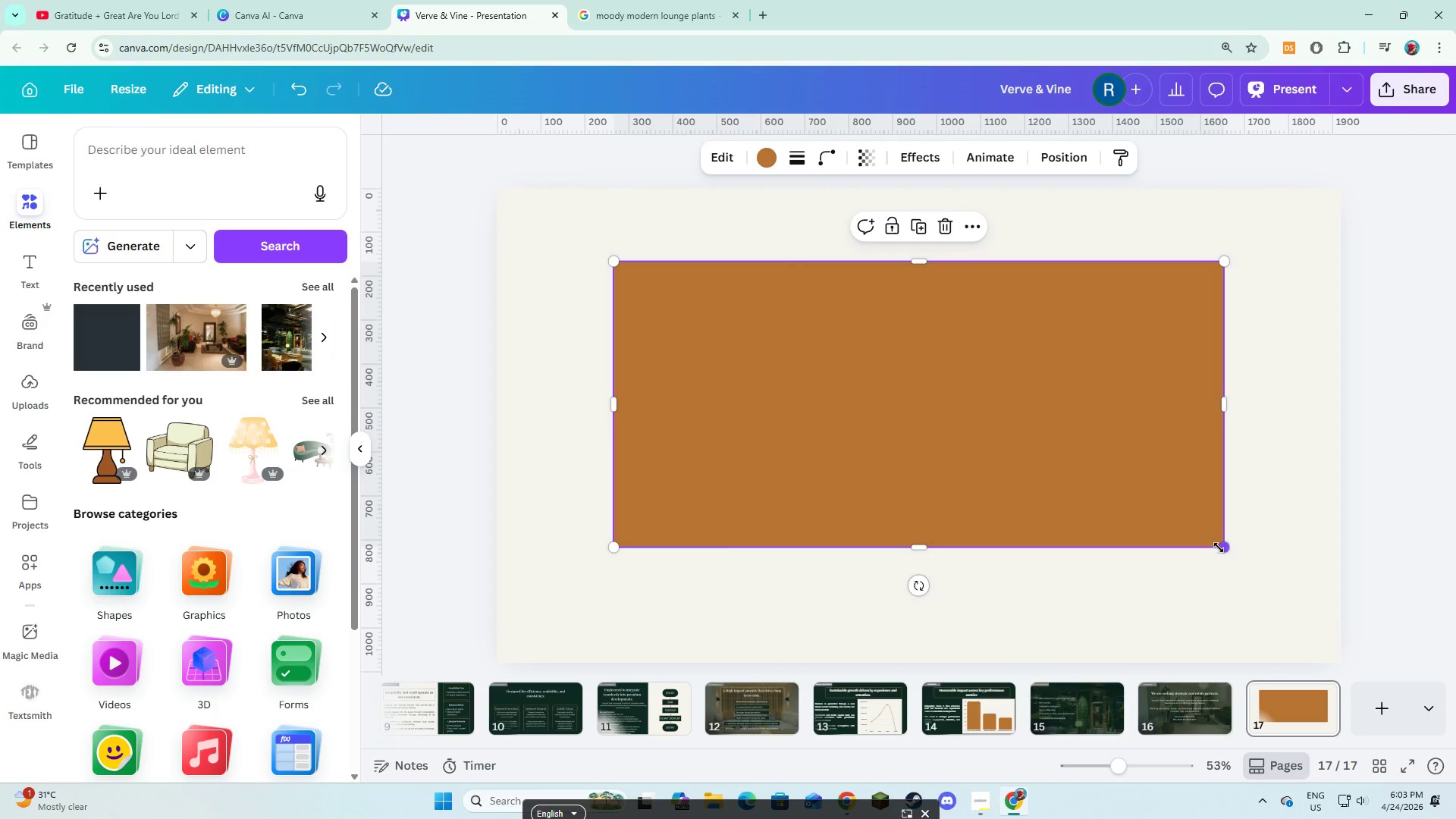 
left_click_drag(start_coordinate=[1219, 548], to_coordinate=[1257, 592])
 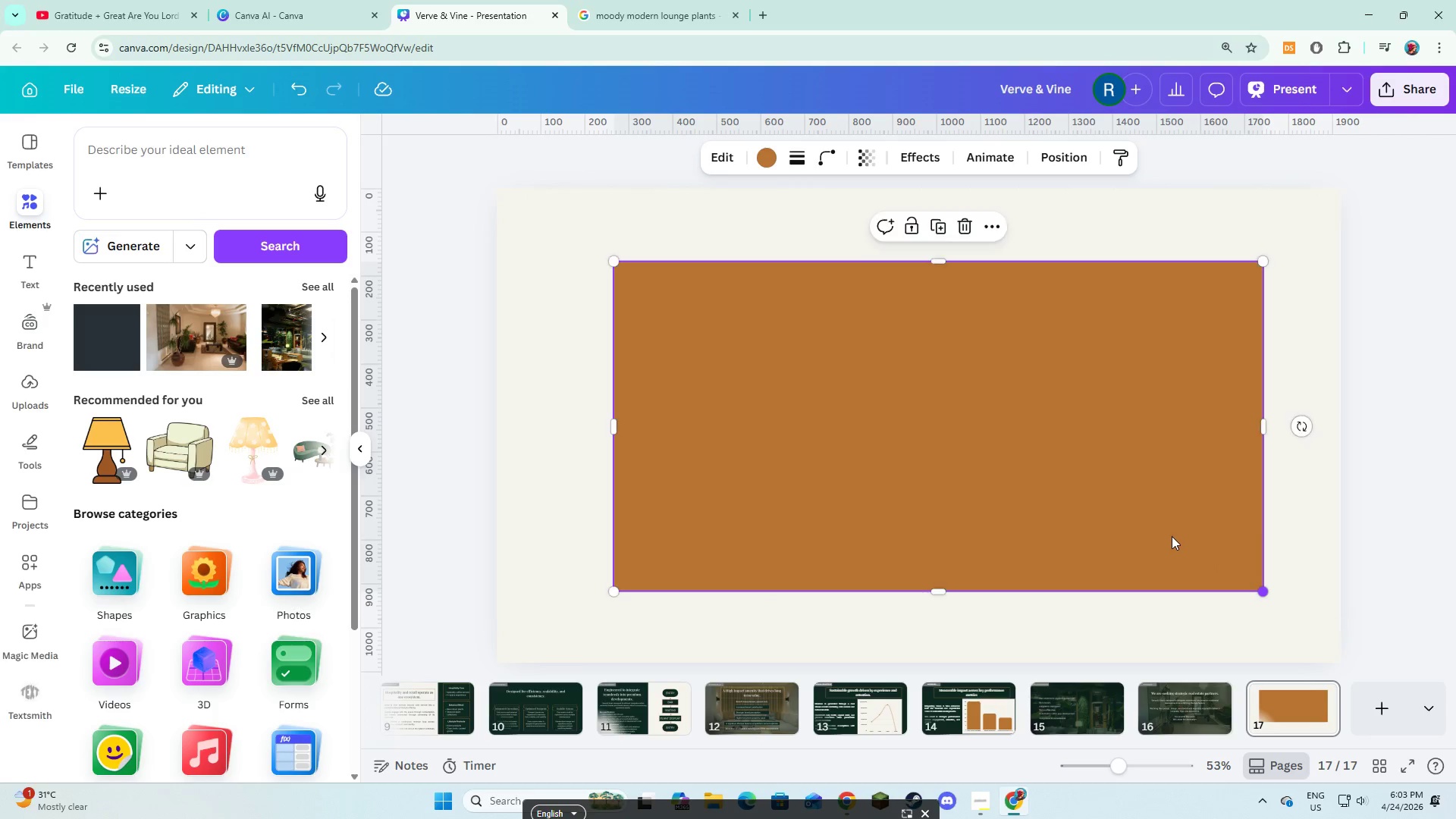 
left_click_drag(start_coordinate=[1172, 536], to_coordinate=[1157, 536])
 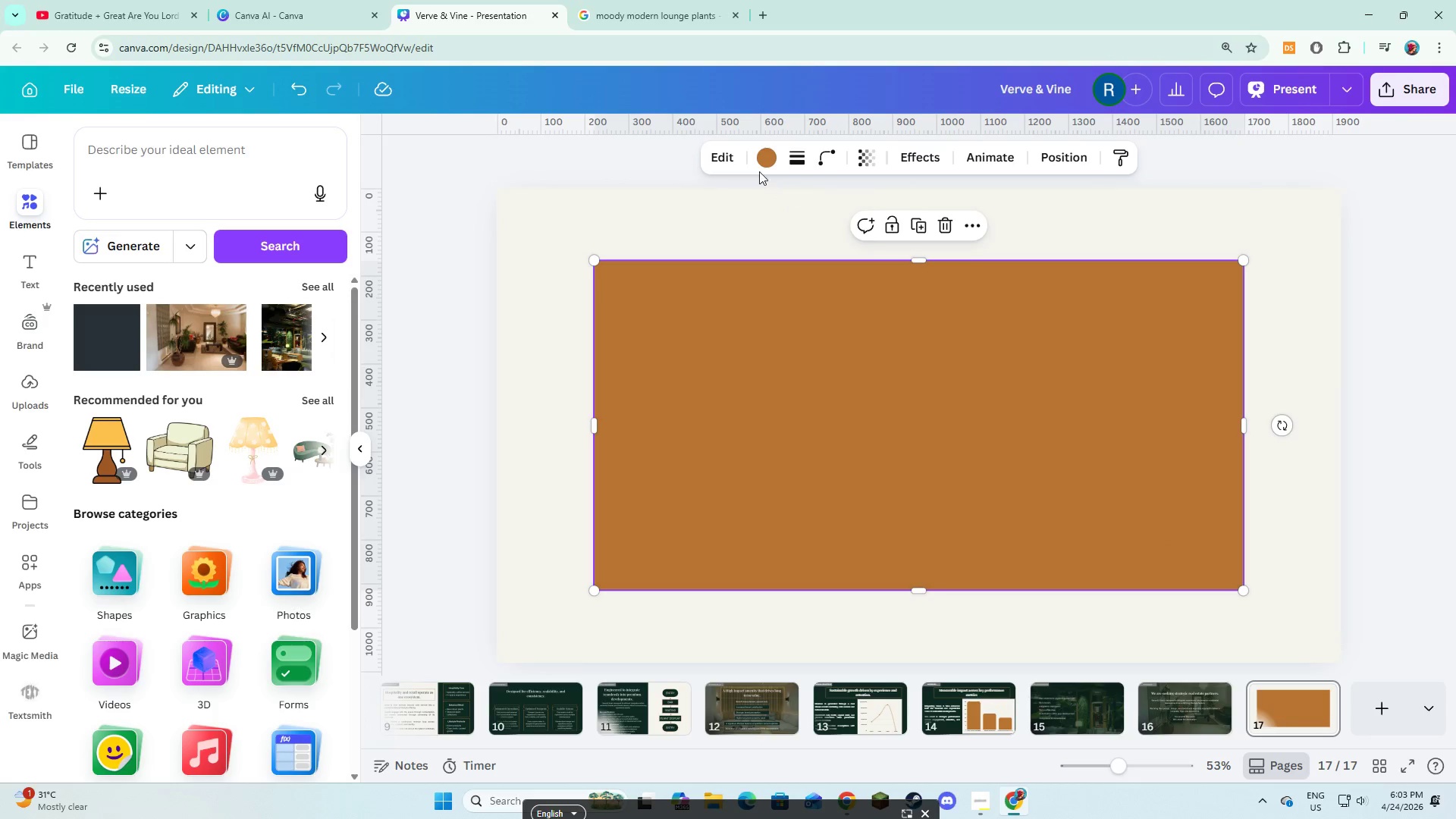 
left_click([756, 169])
 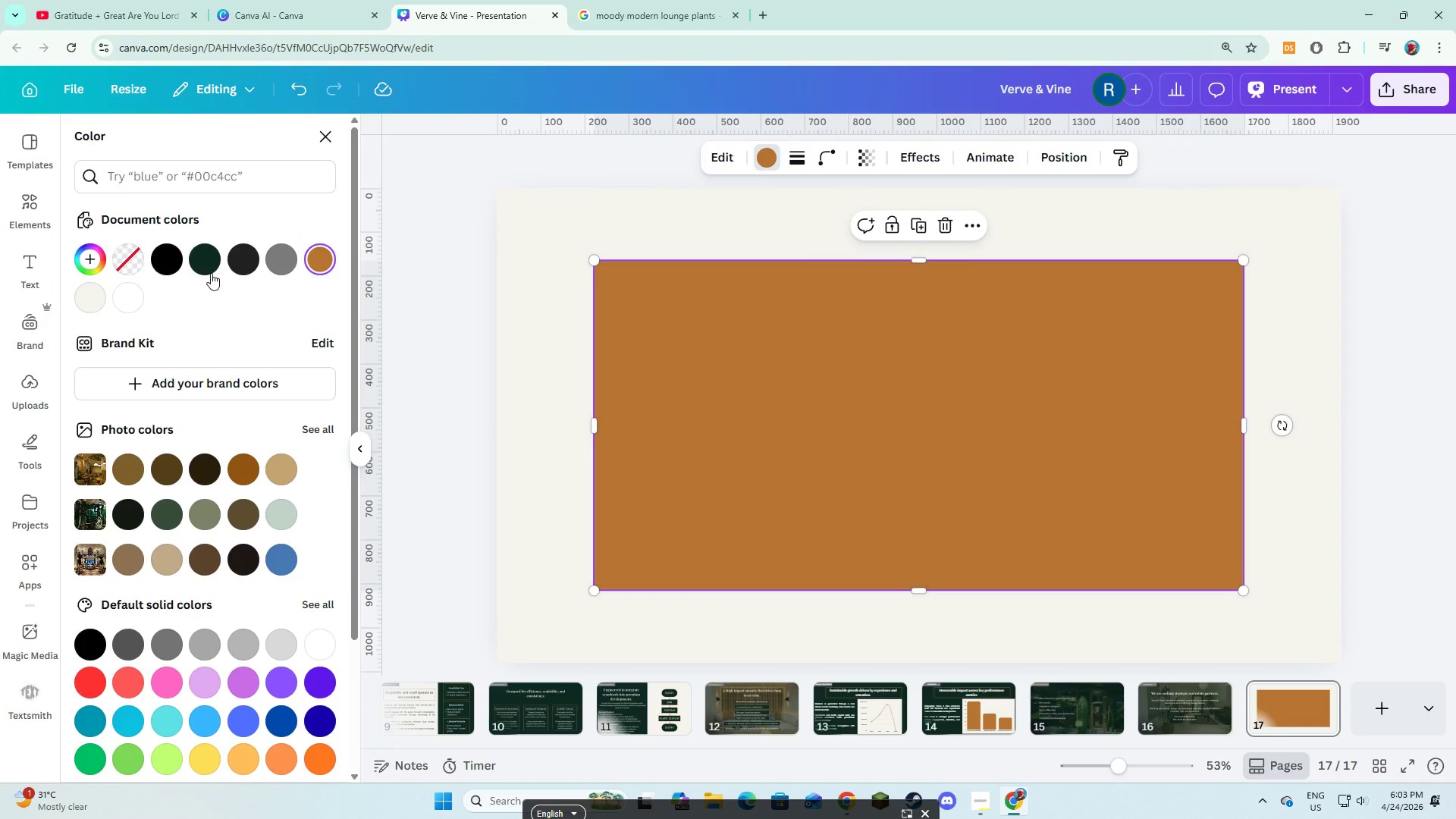 
left_click([210, 273])
 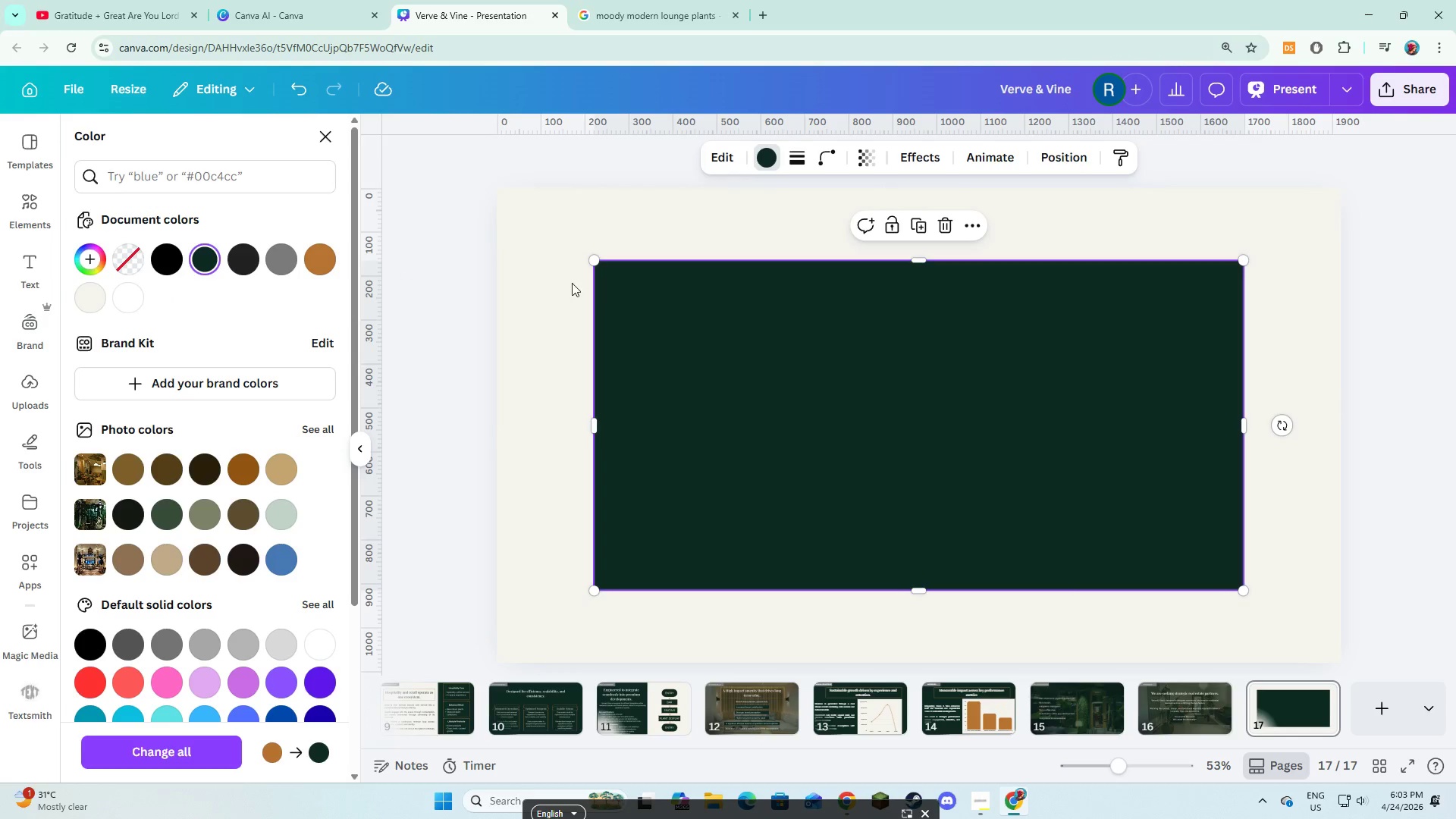 
left_click([572, 283])
 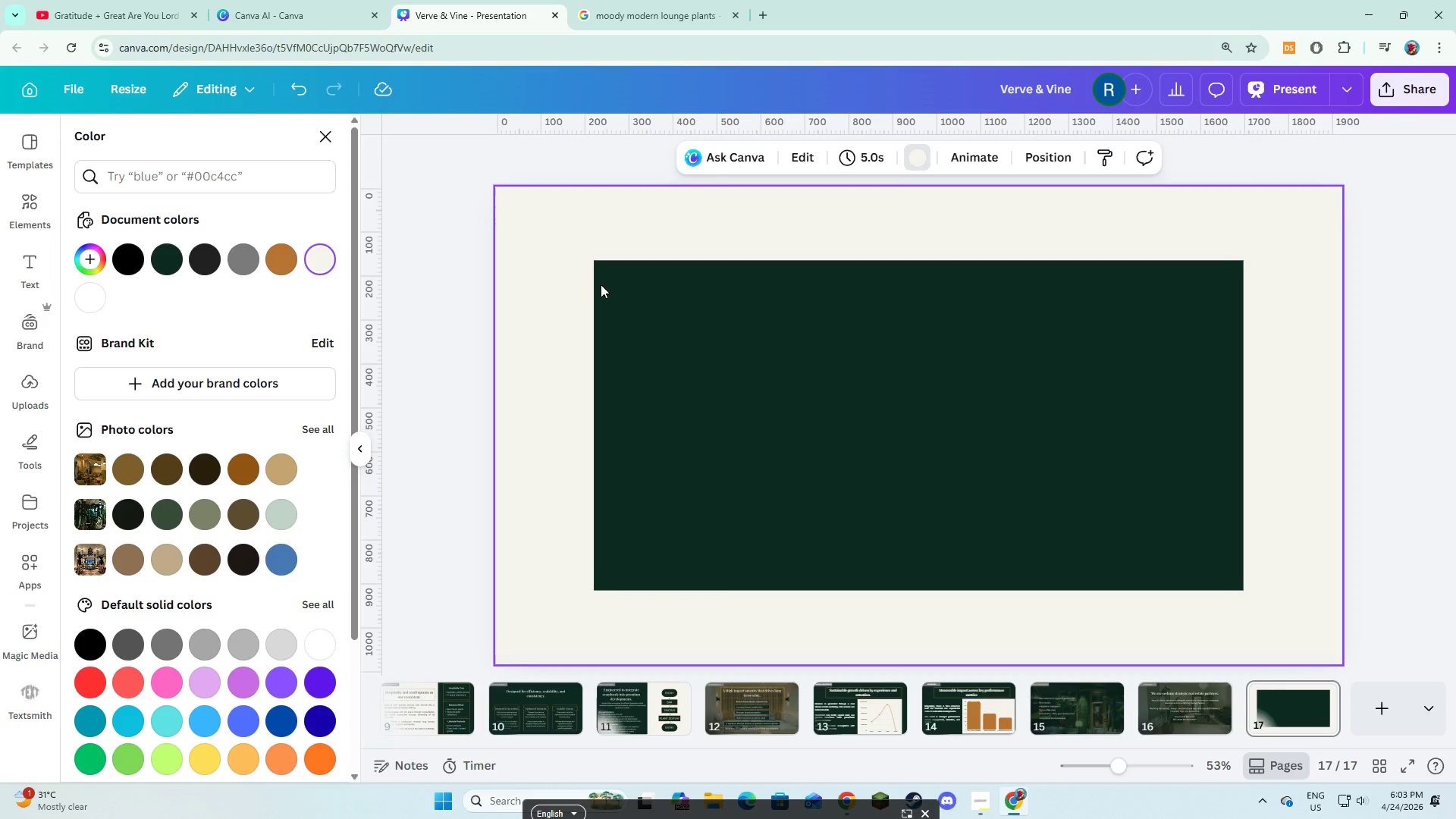 
left_click([635, 283])
 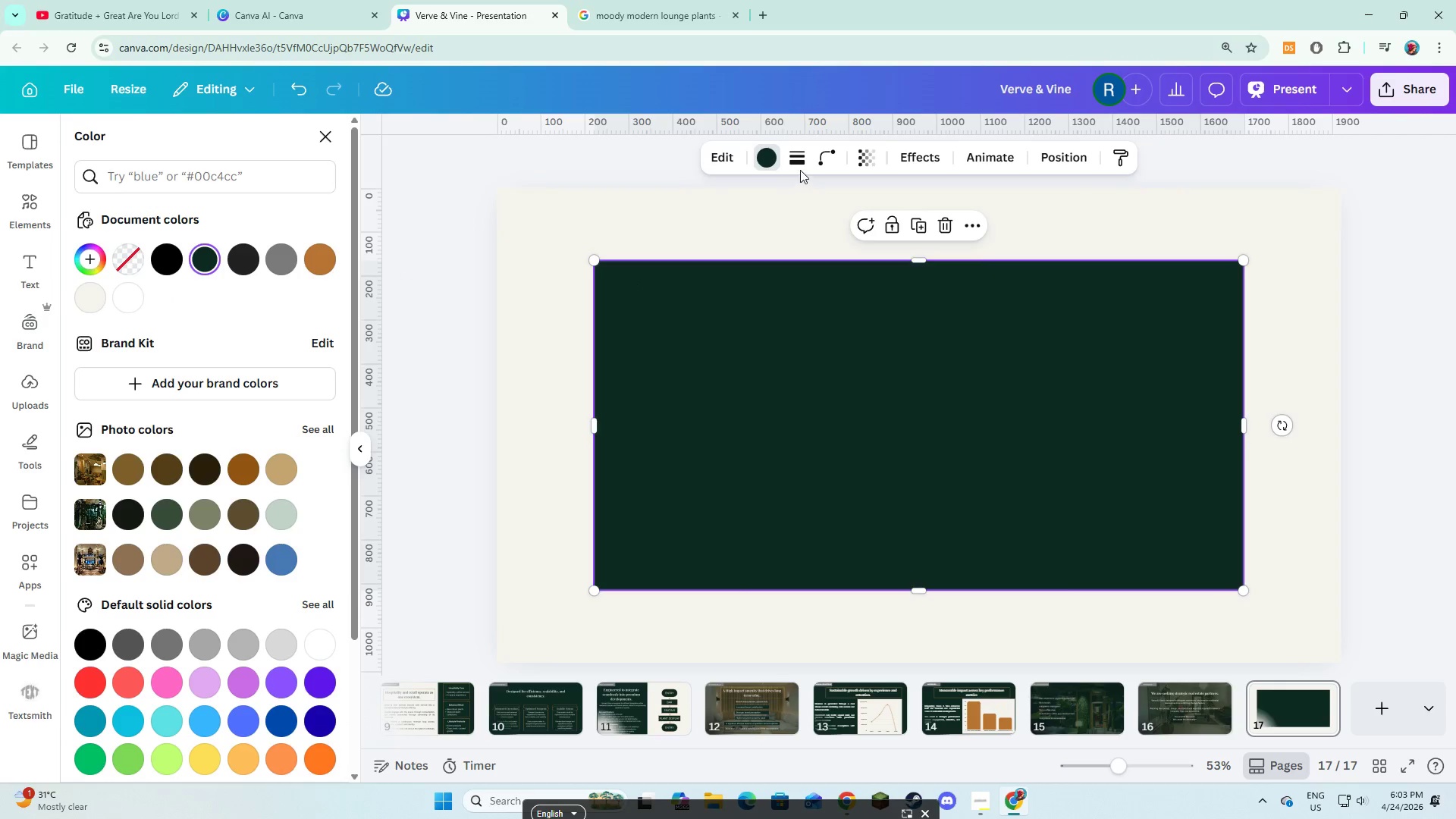 
left_click([802, 160])
 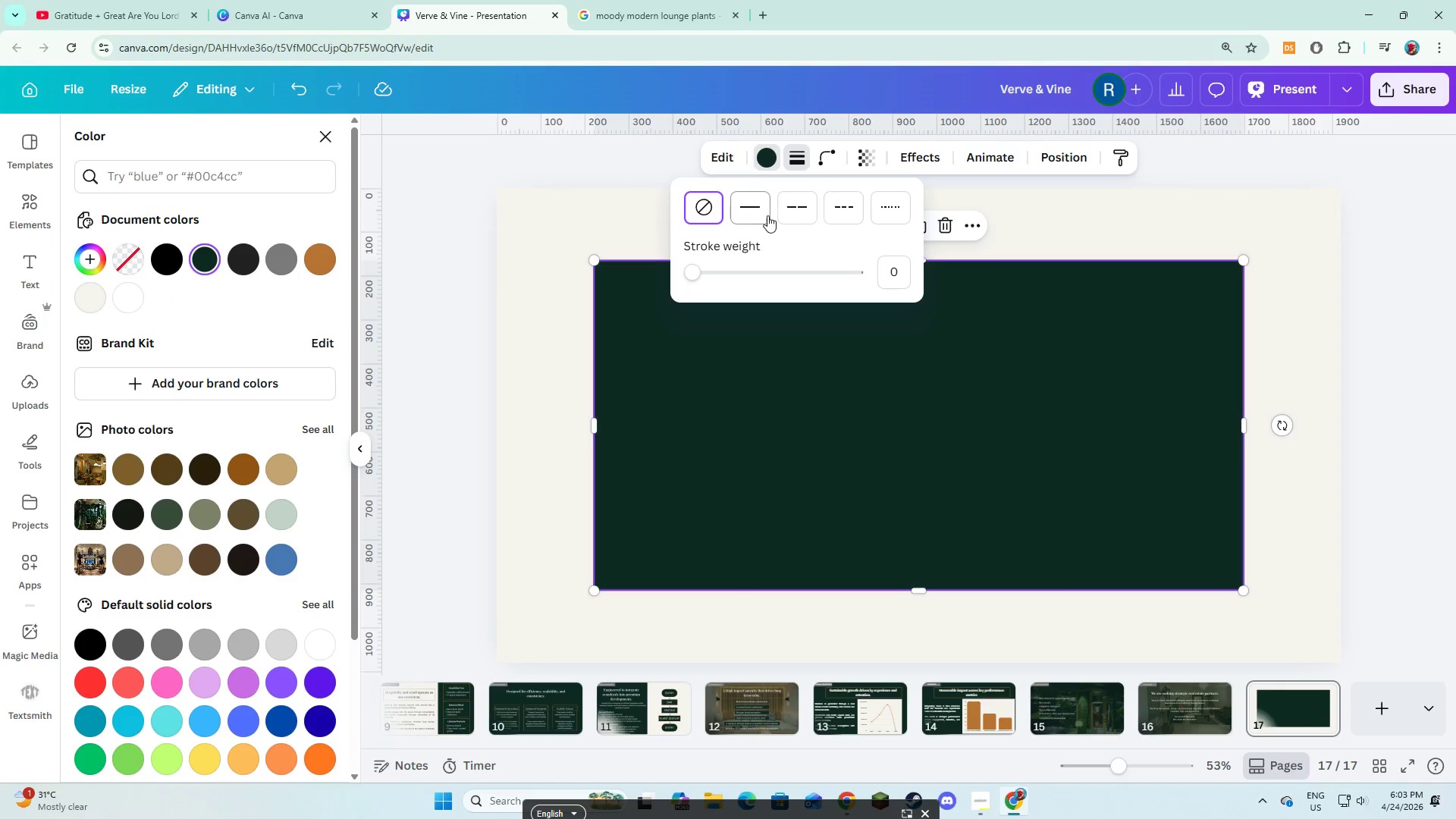 
left_click([765, 215])
 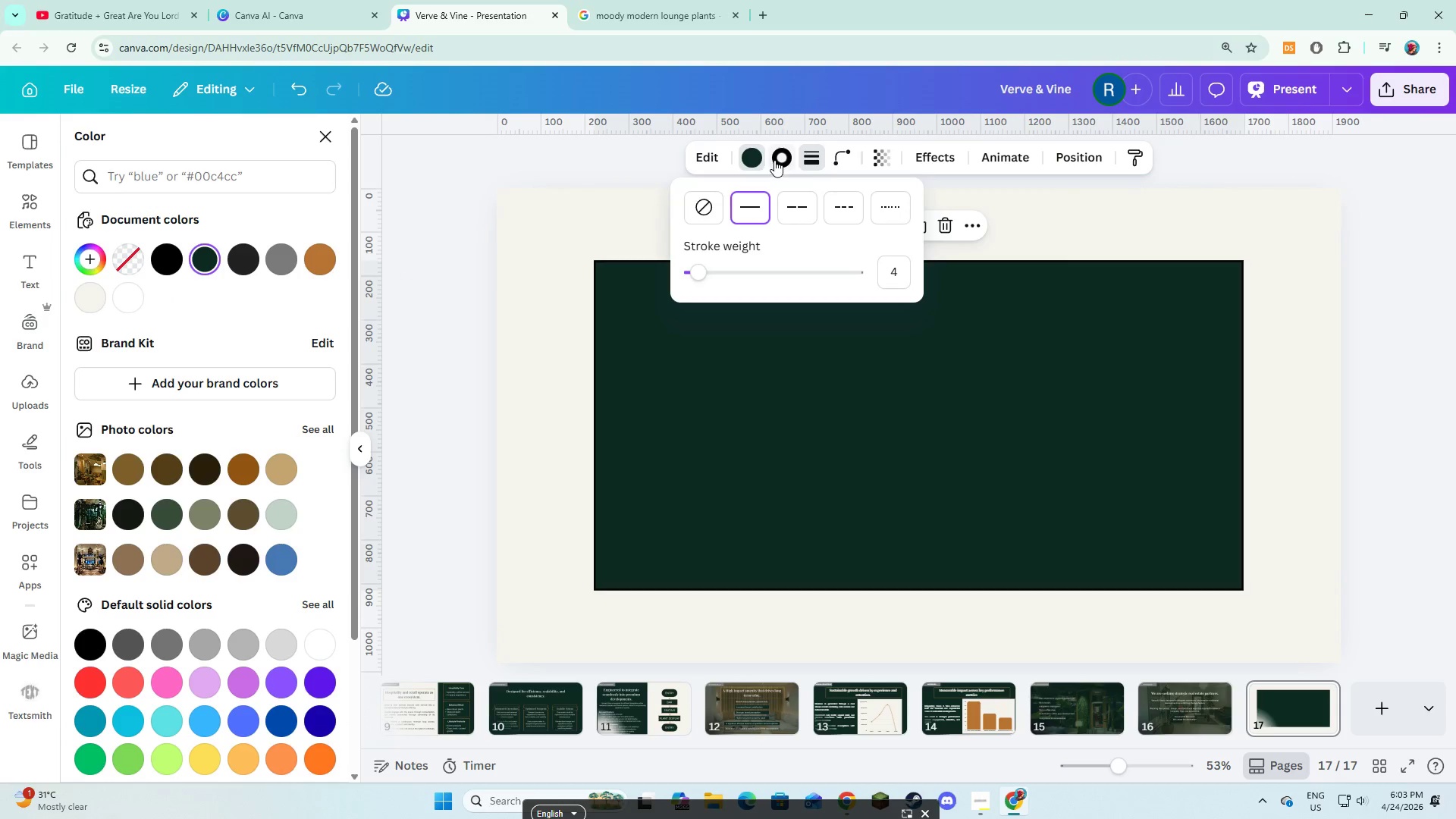 
left_click([774, 160])
 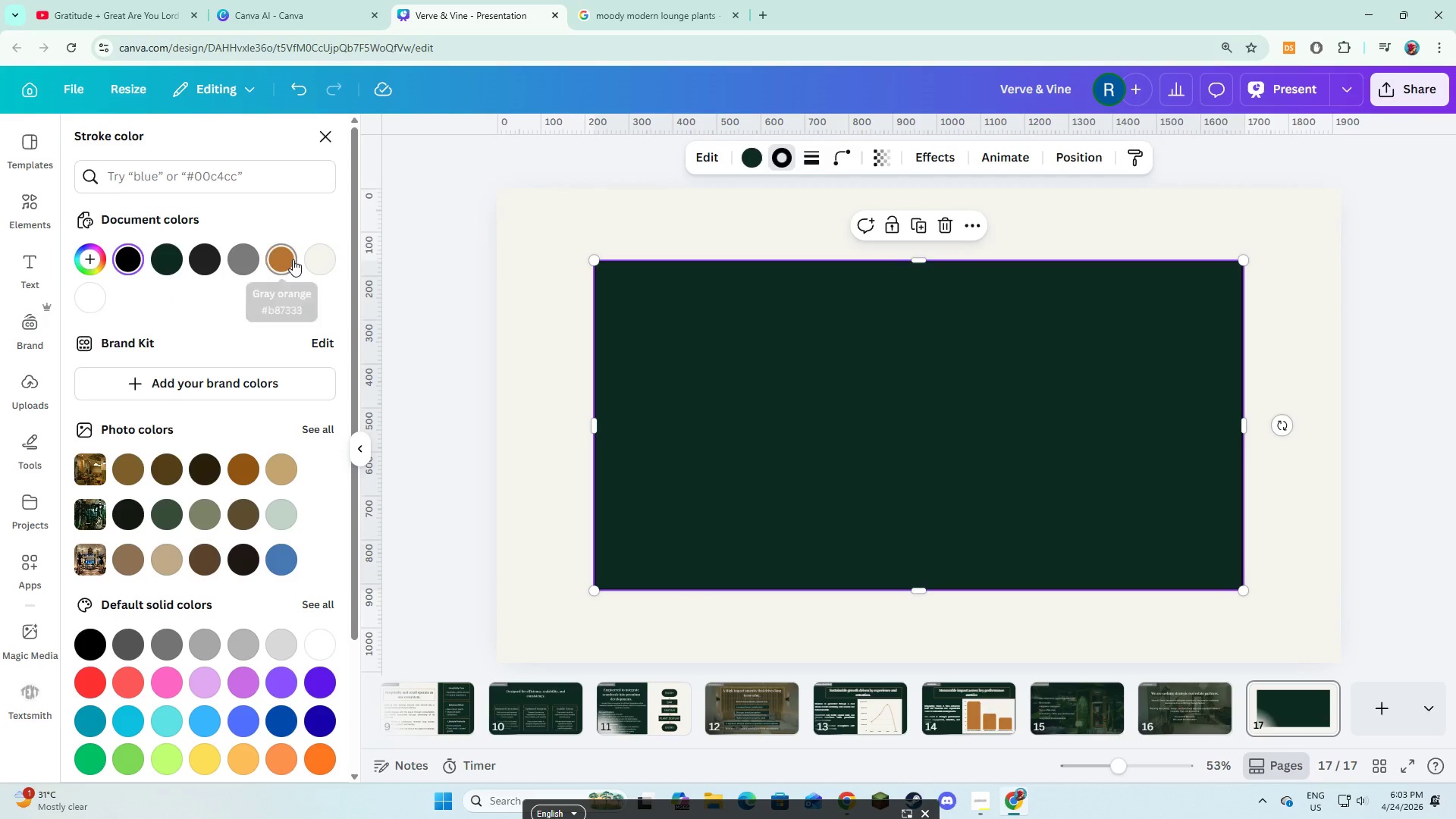 
double_click([537, 309])
 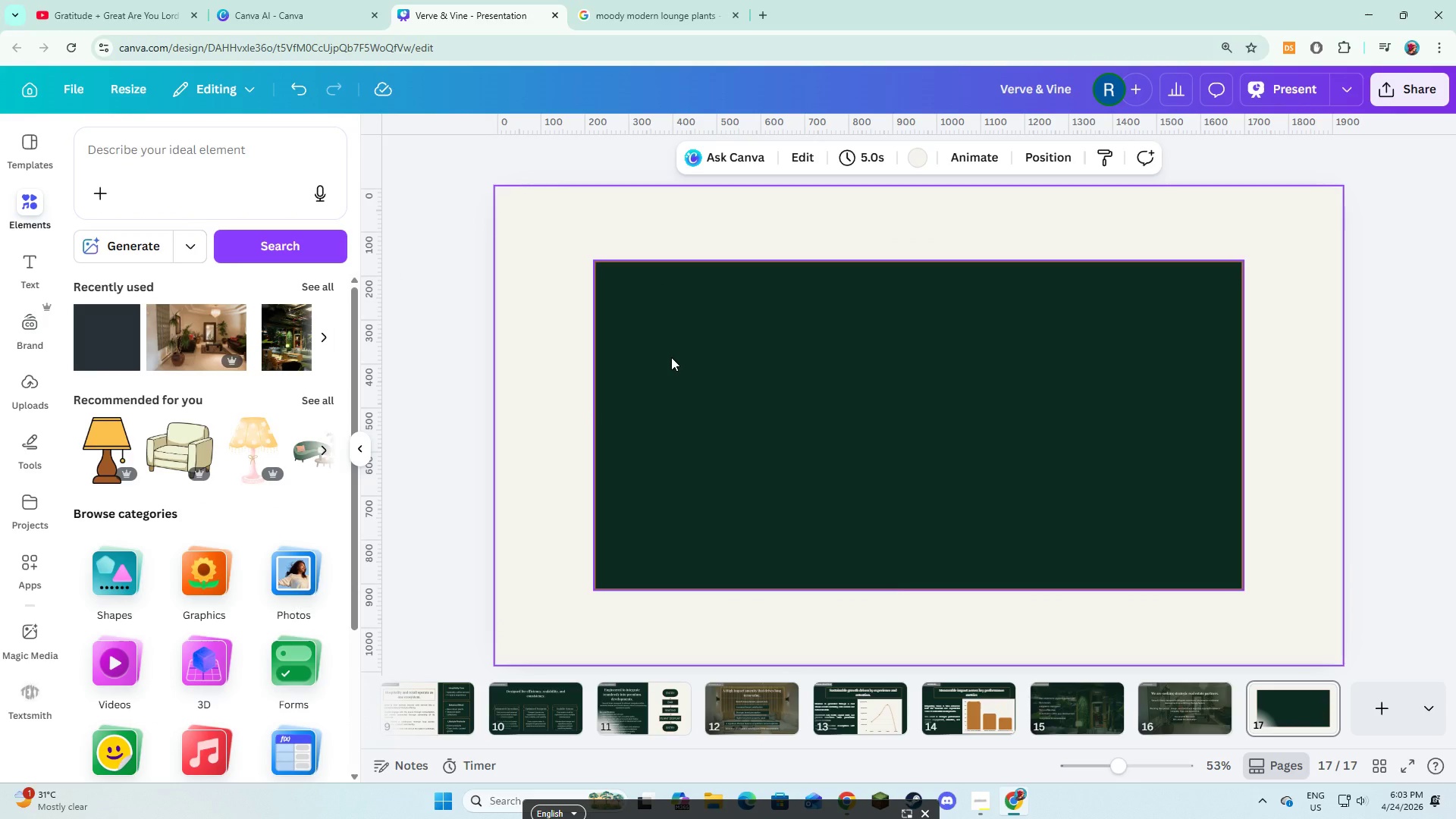 
left_click([671, 357])
 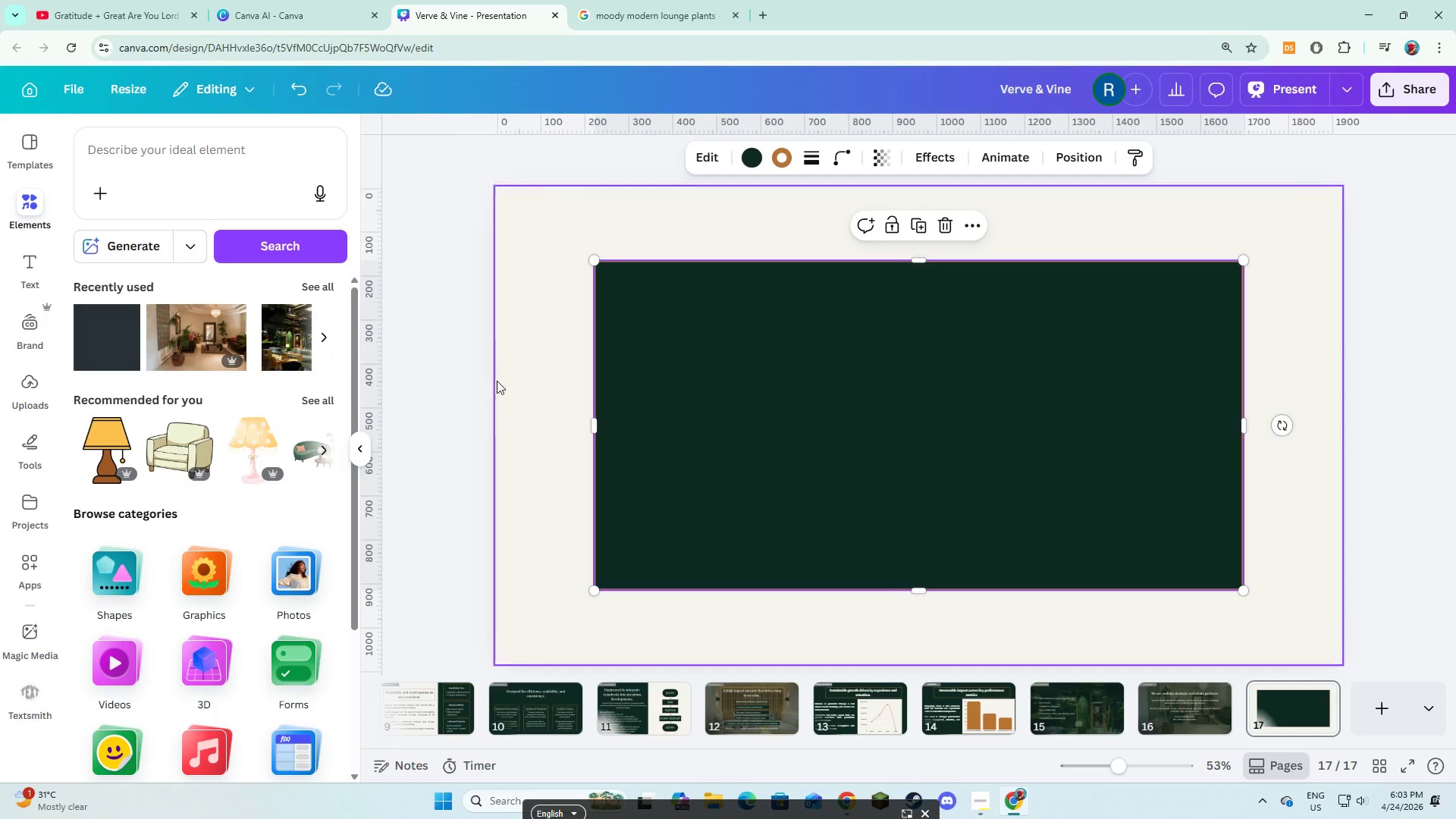 
left_click([497, 381])
 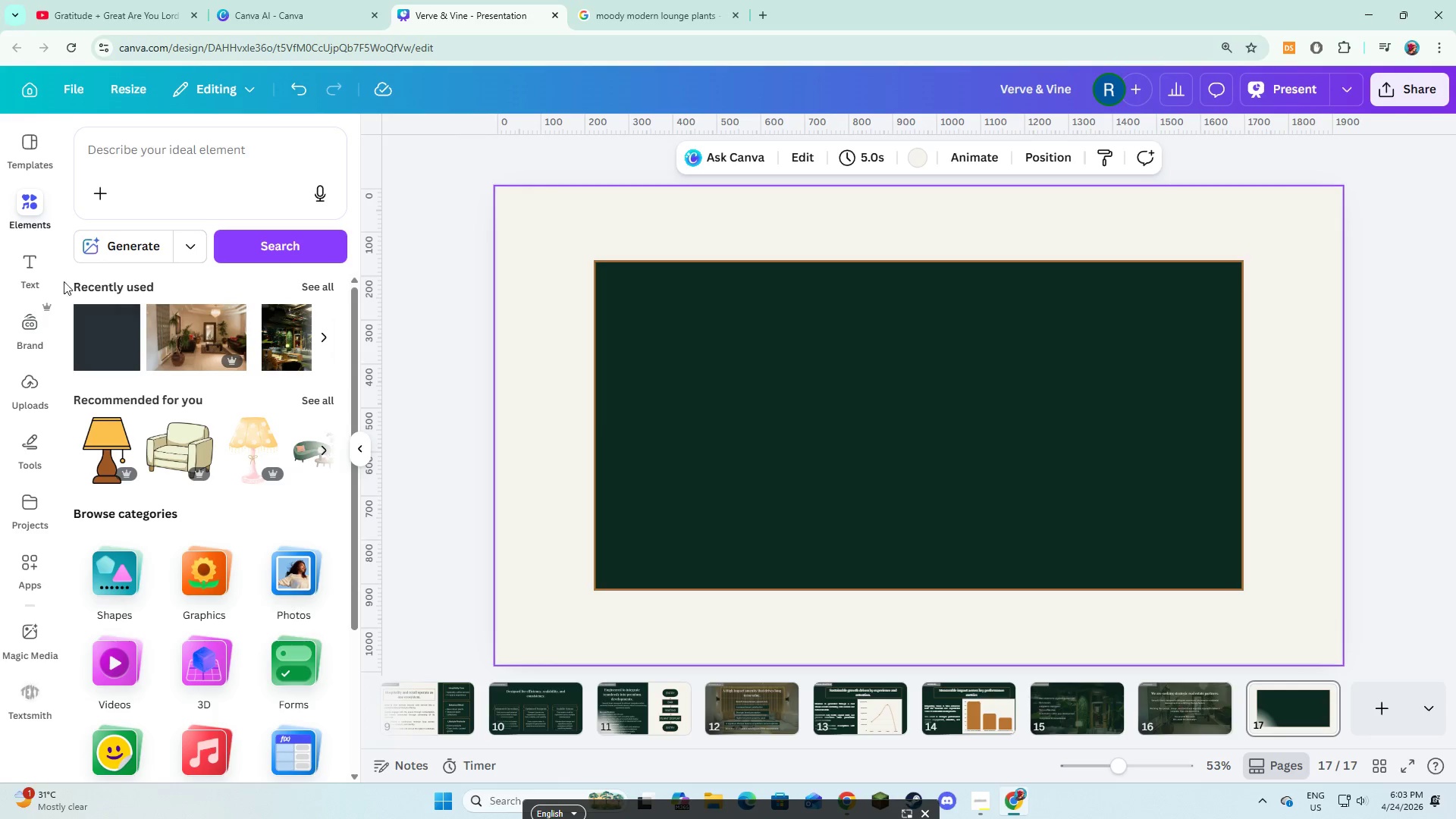 
left_click([31, 259])
 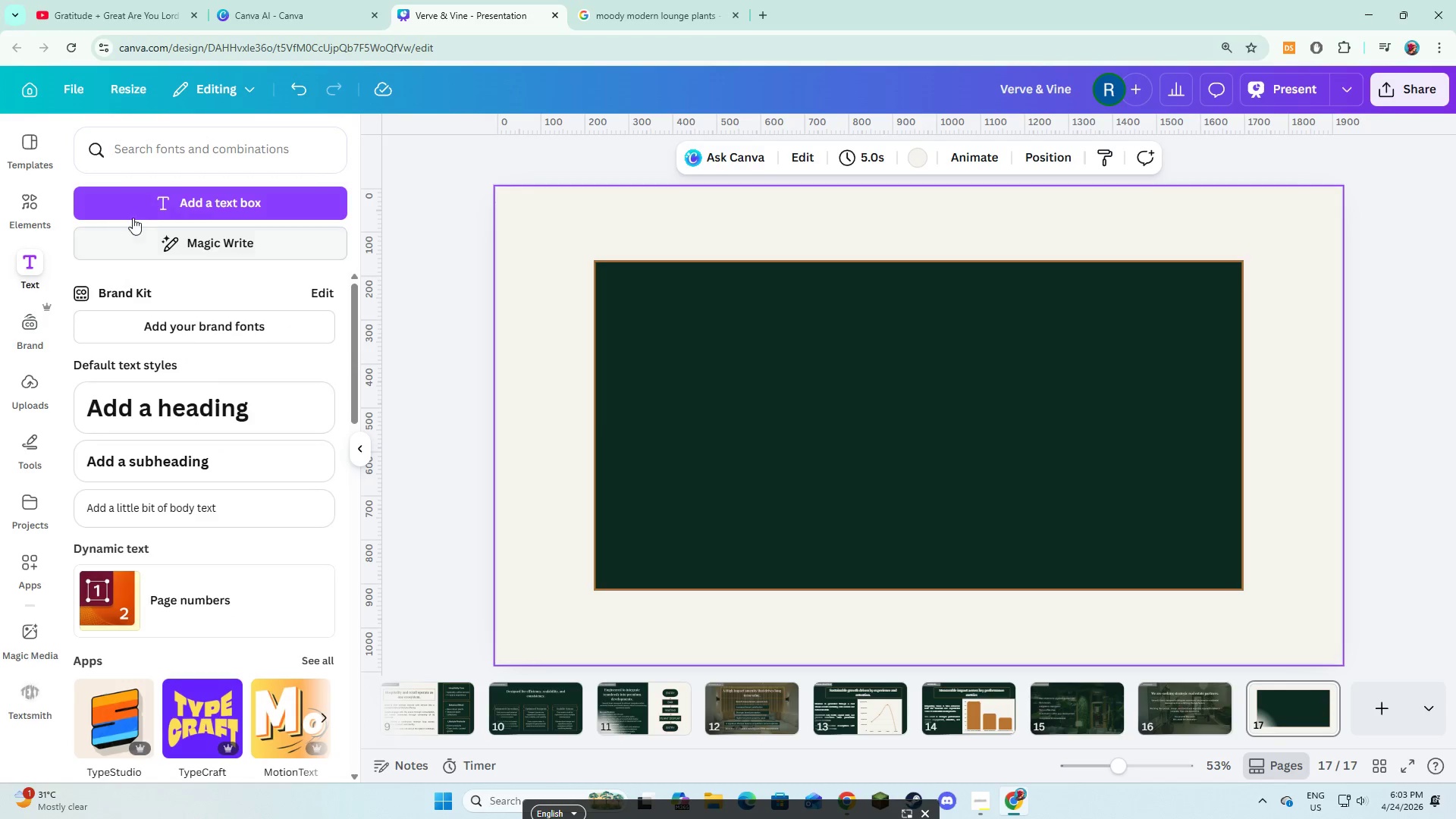 
left_click([141, 211])
 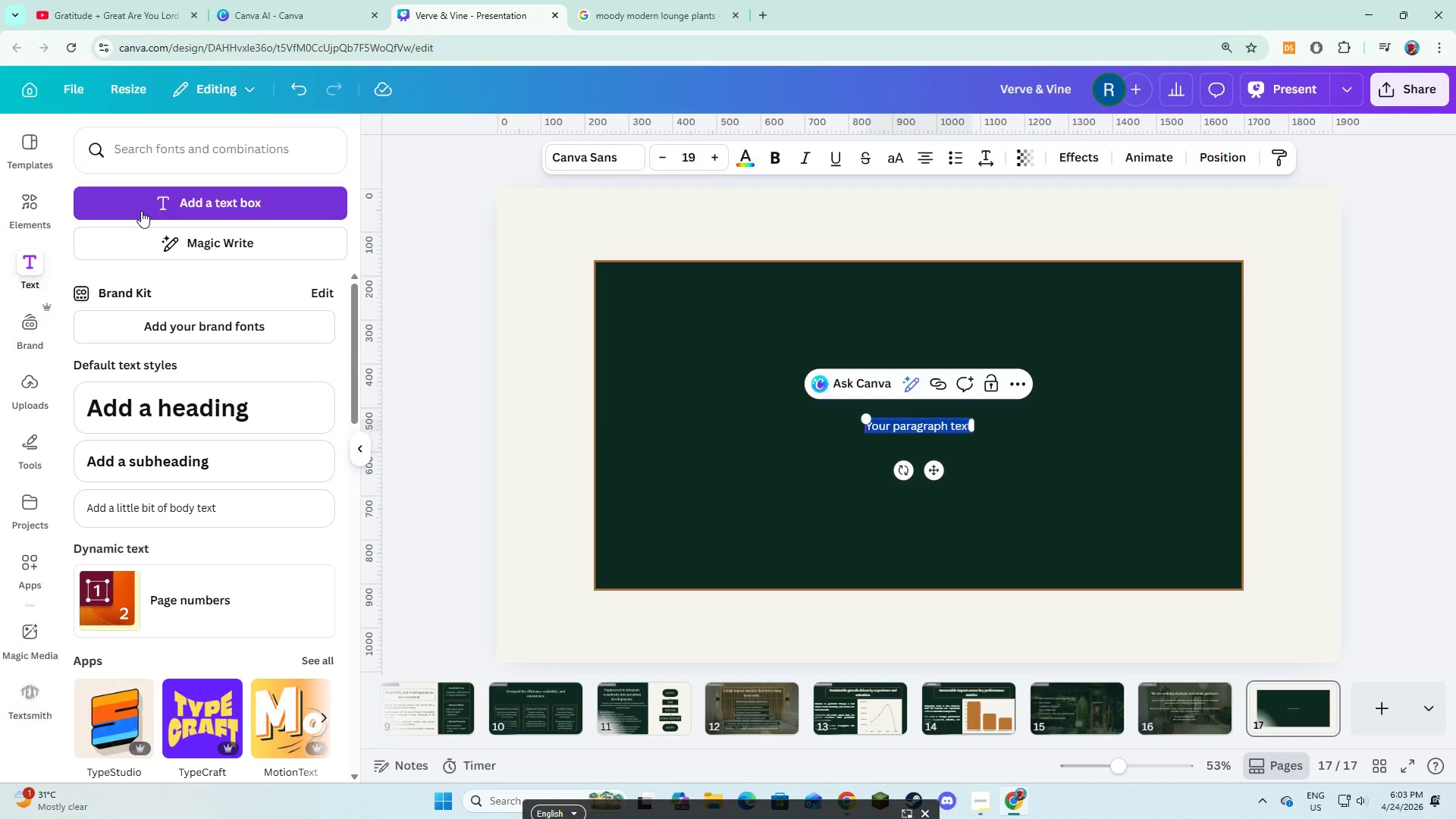 
type(Let's build something memorable.)
 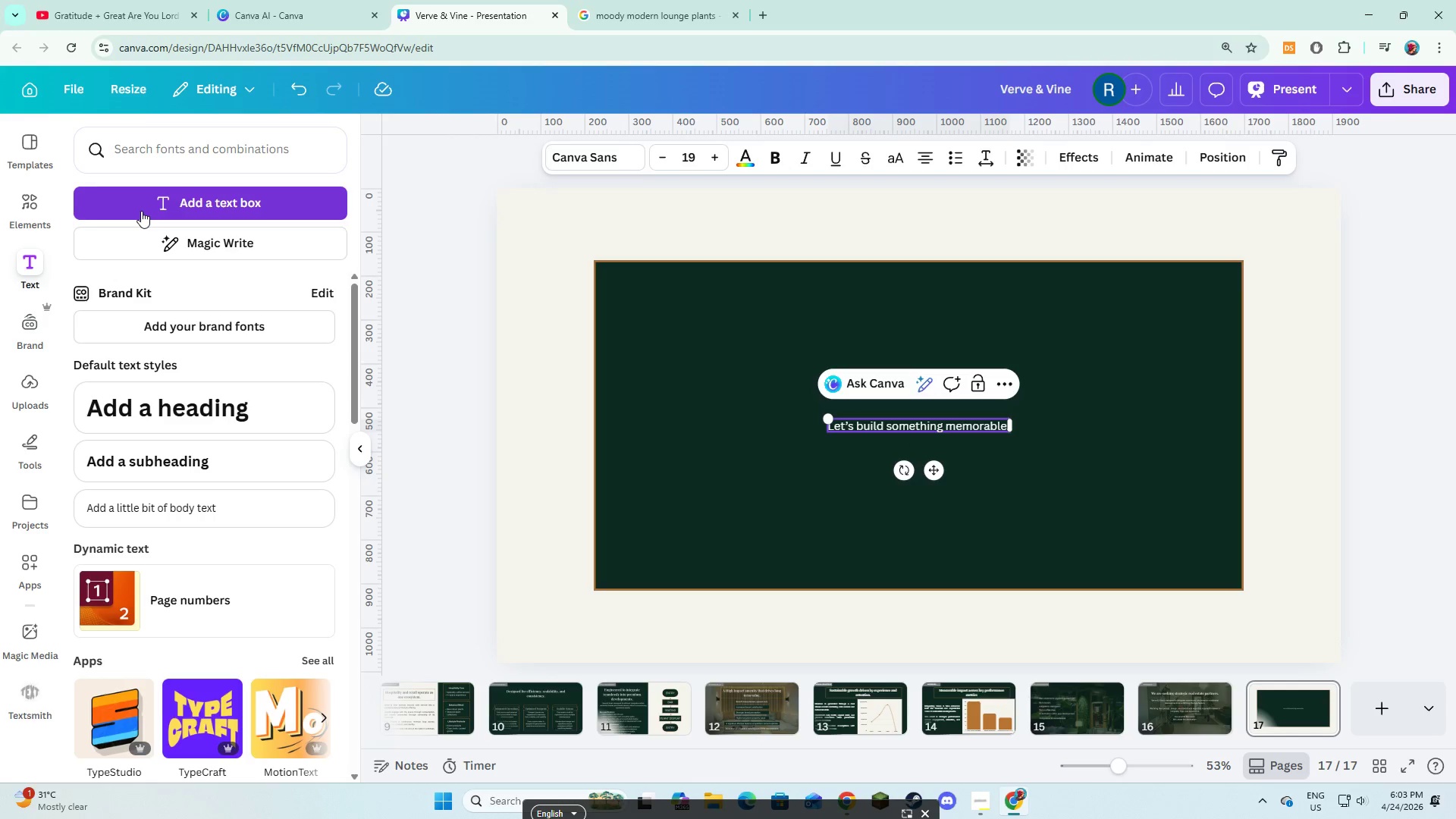 
key(Control+A)
 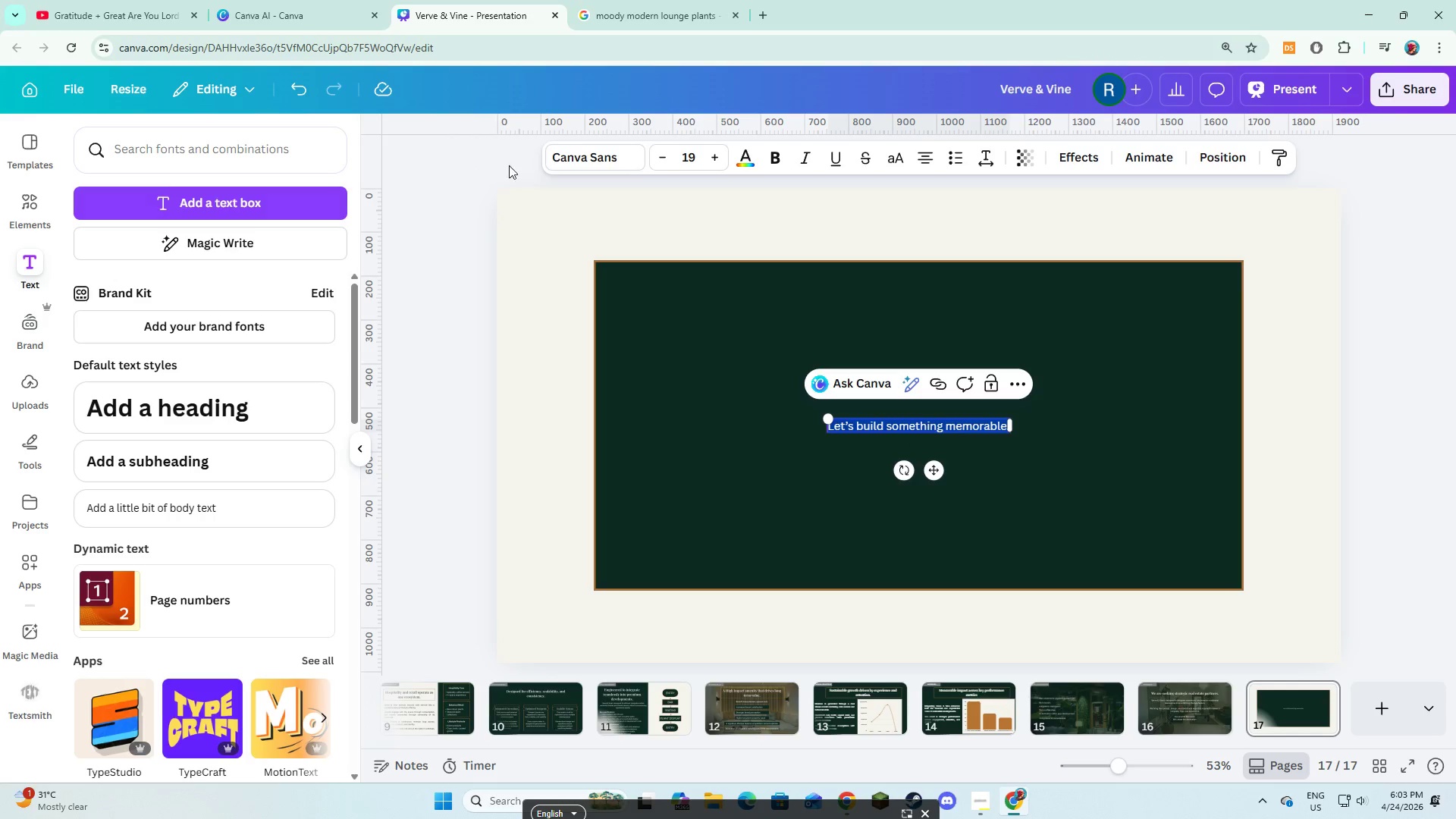 
left_click([555, 154])
 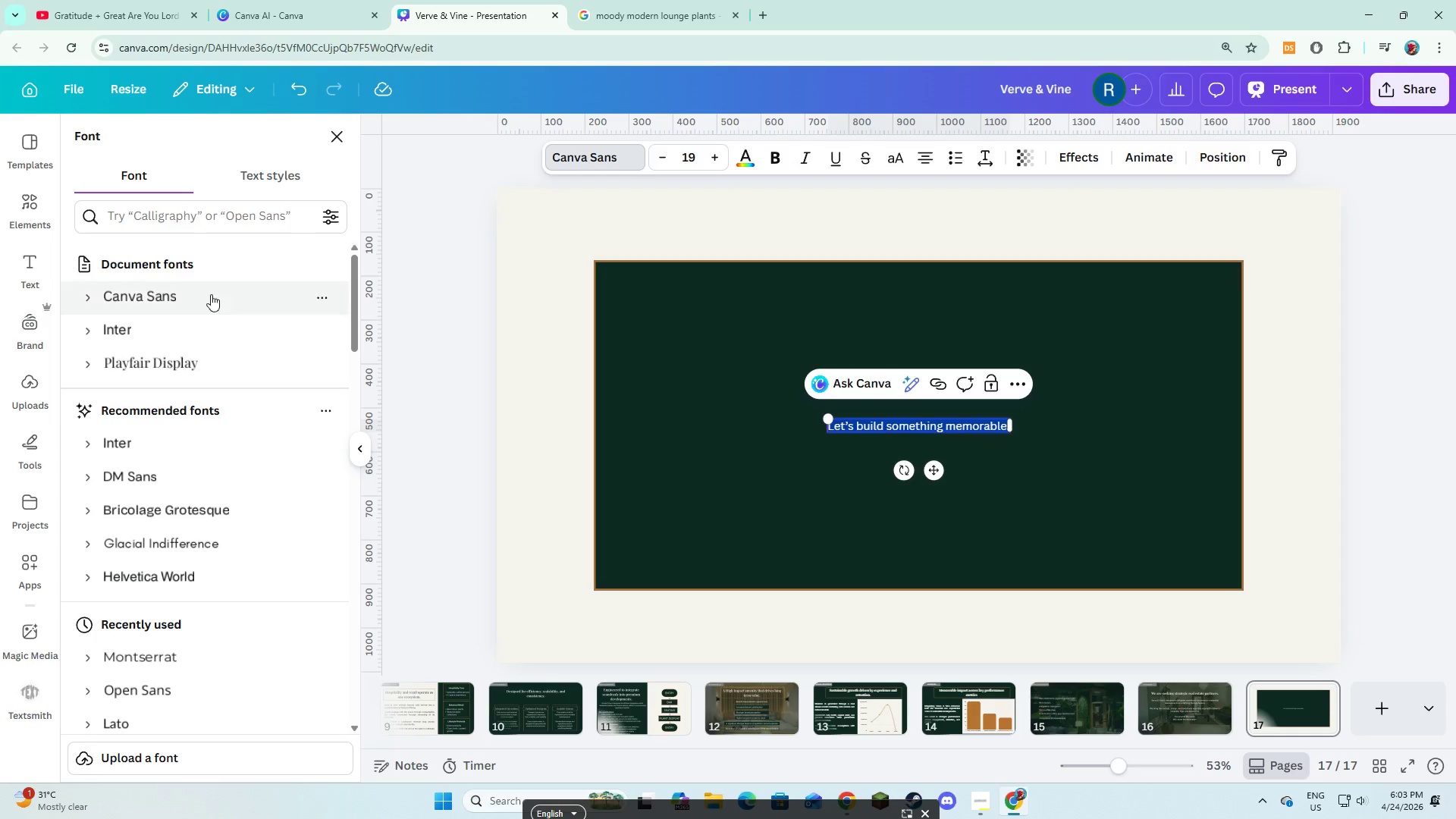 
left_click([193, 351])
 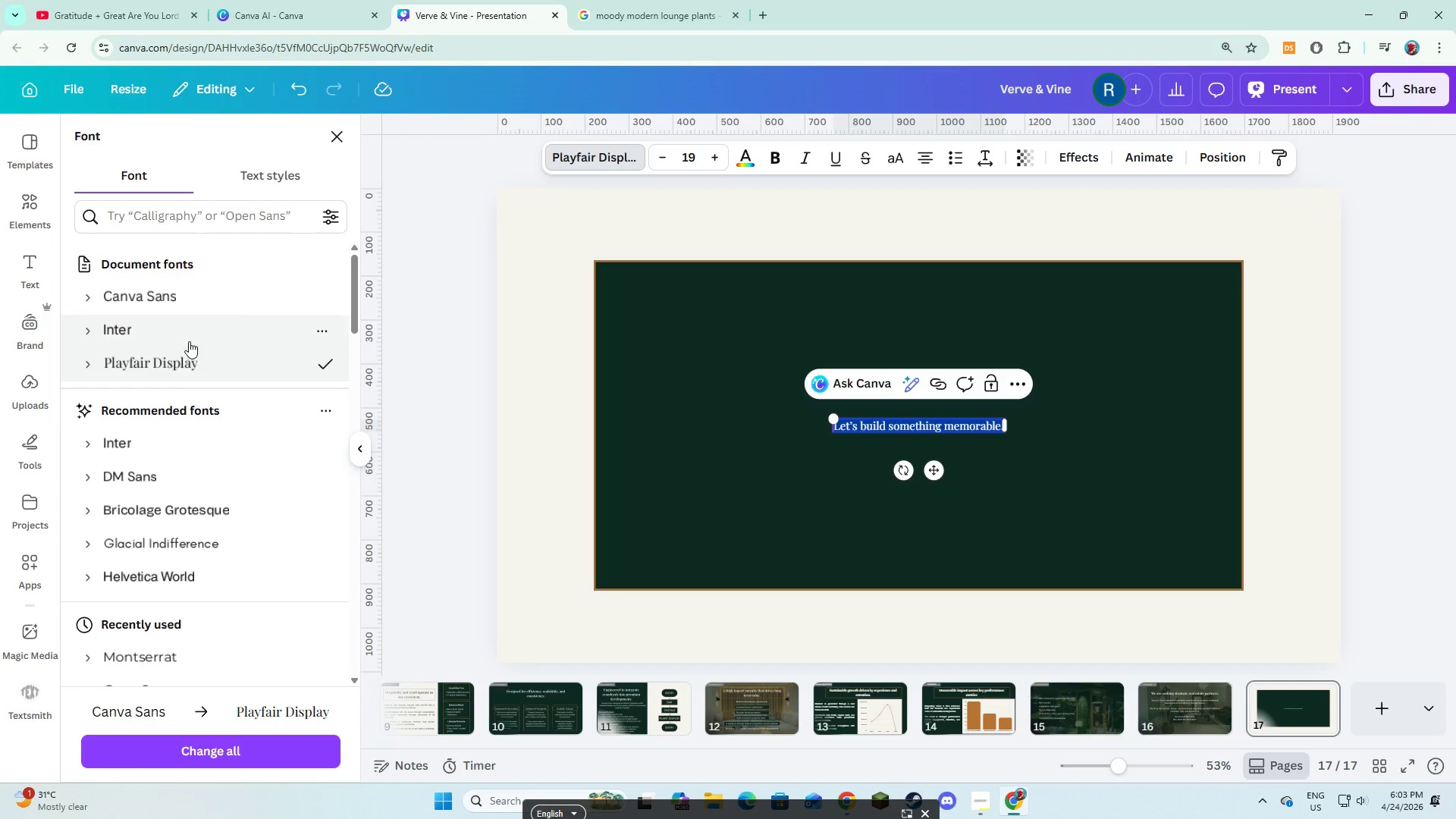 
left_click([187, 337])
 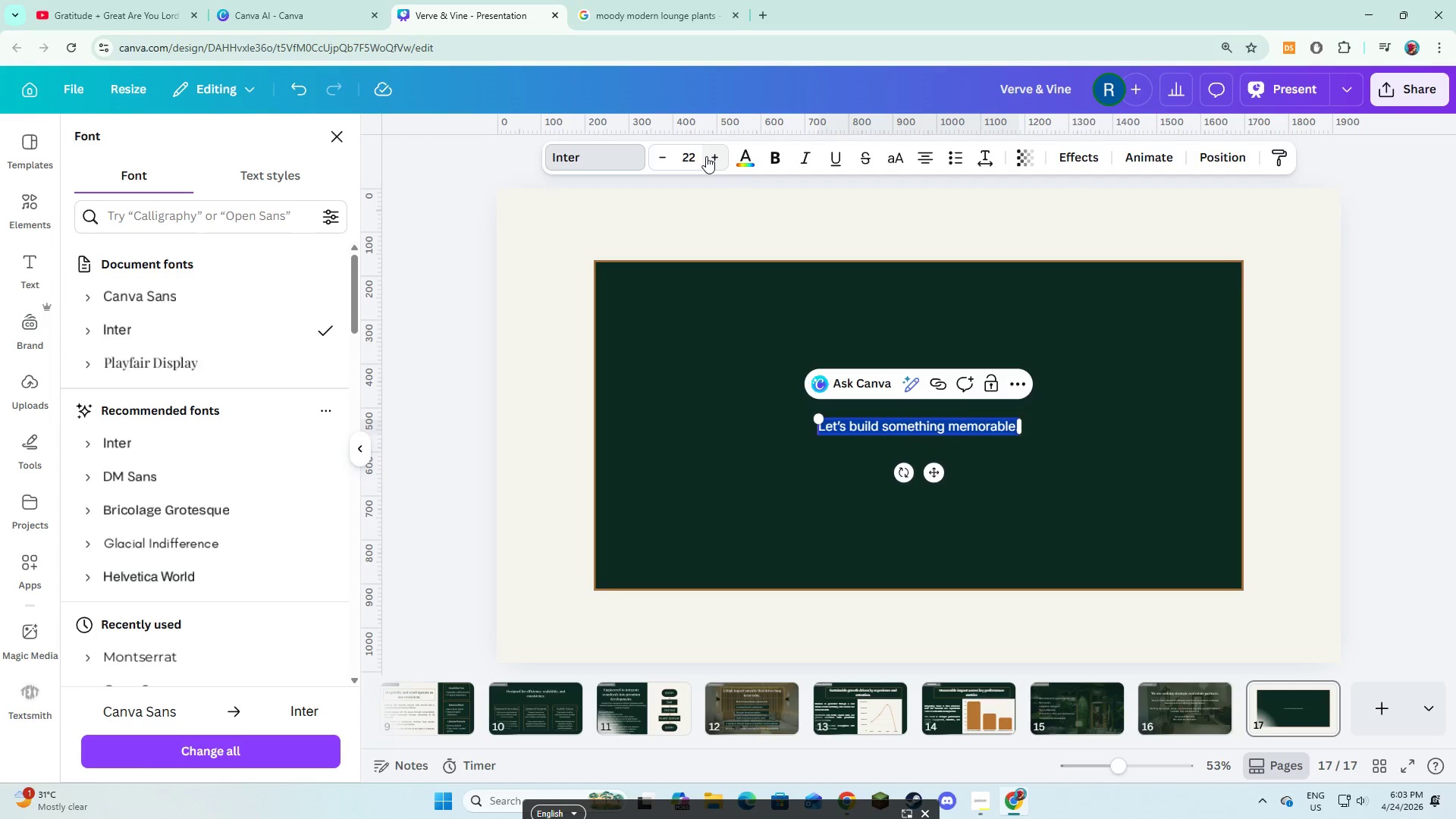 
left_click([706, 156])
 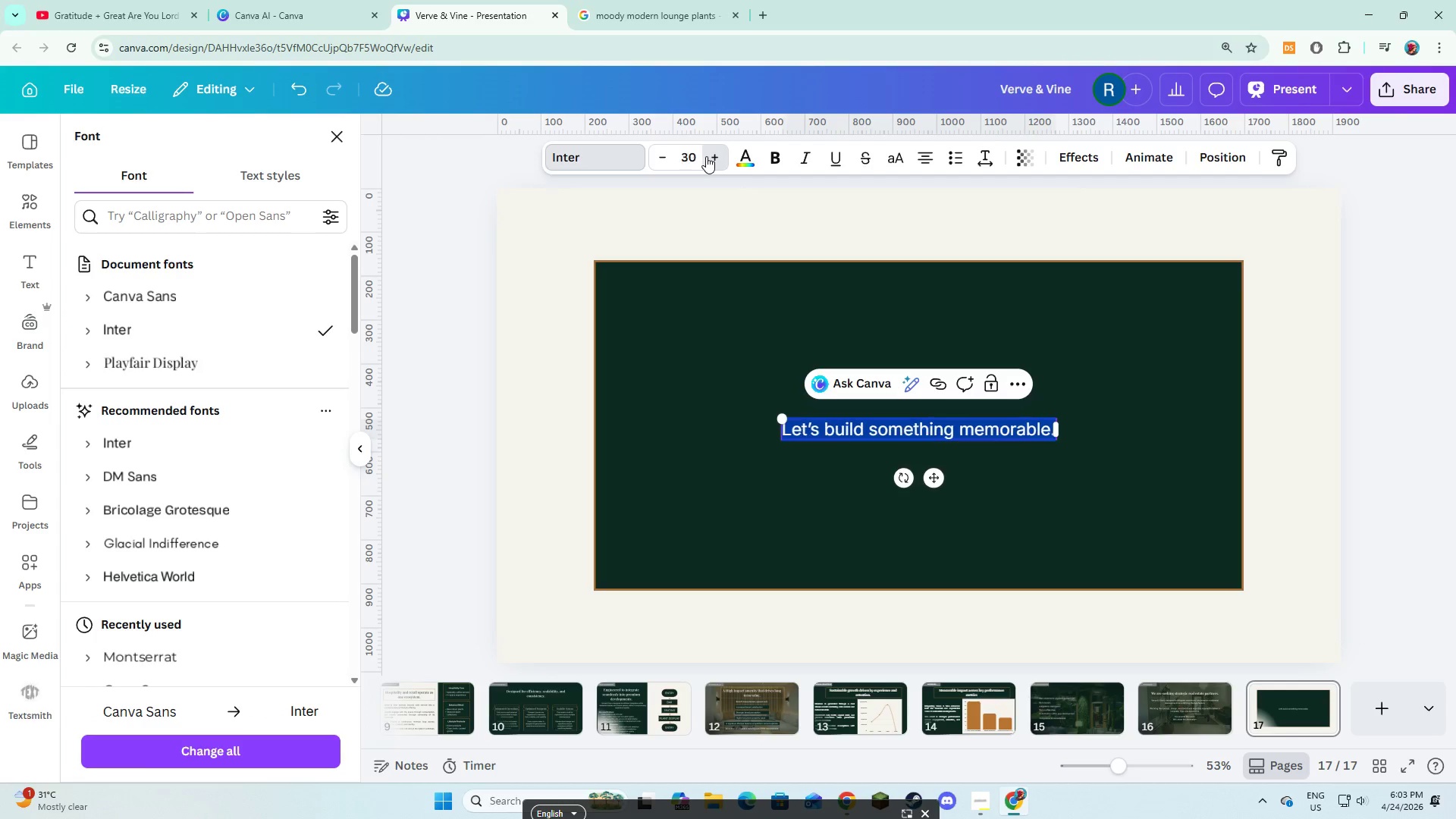 
double_click([706, 156])
 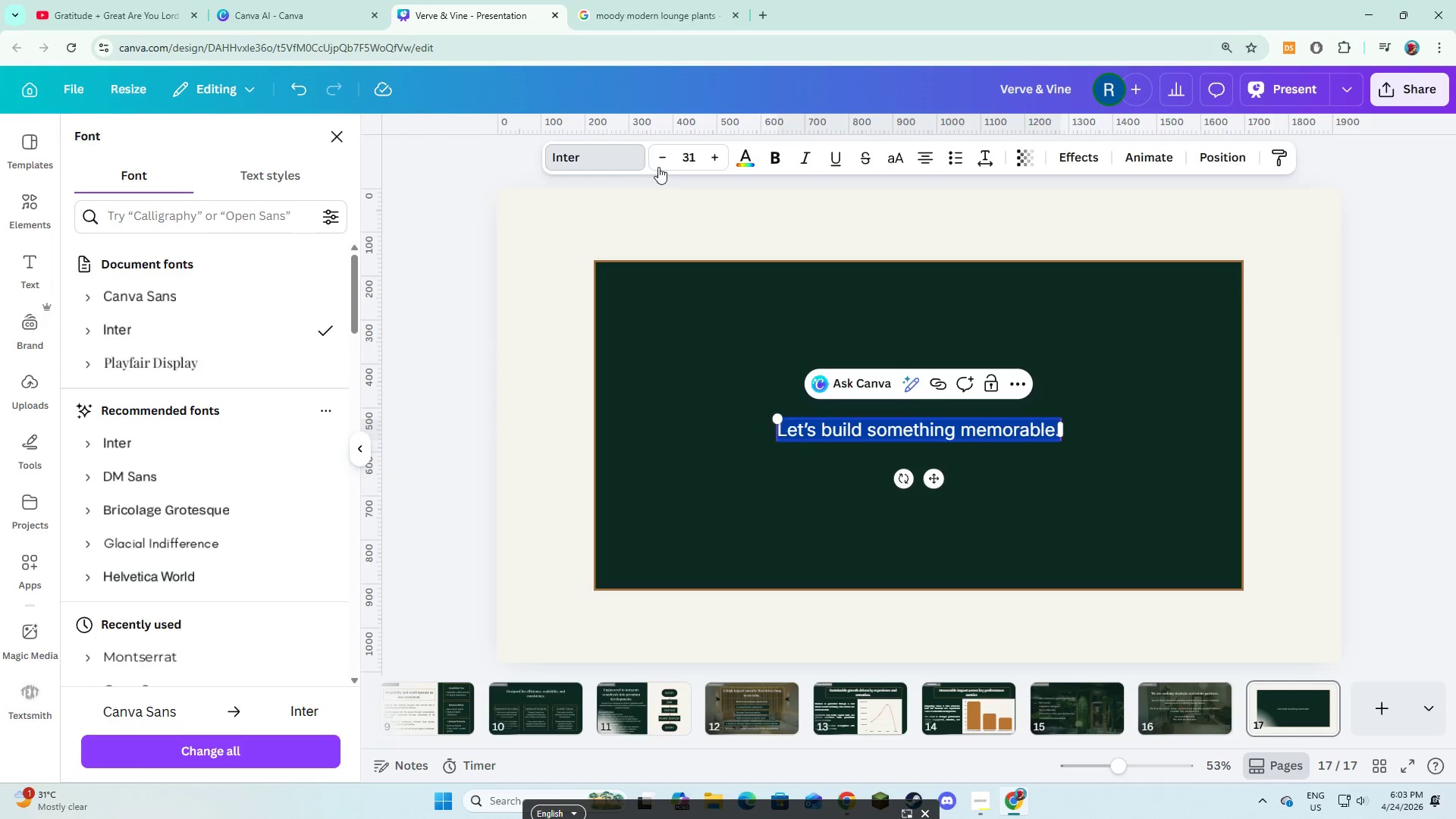 
left_click([658, 158])
 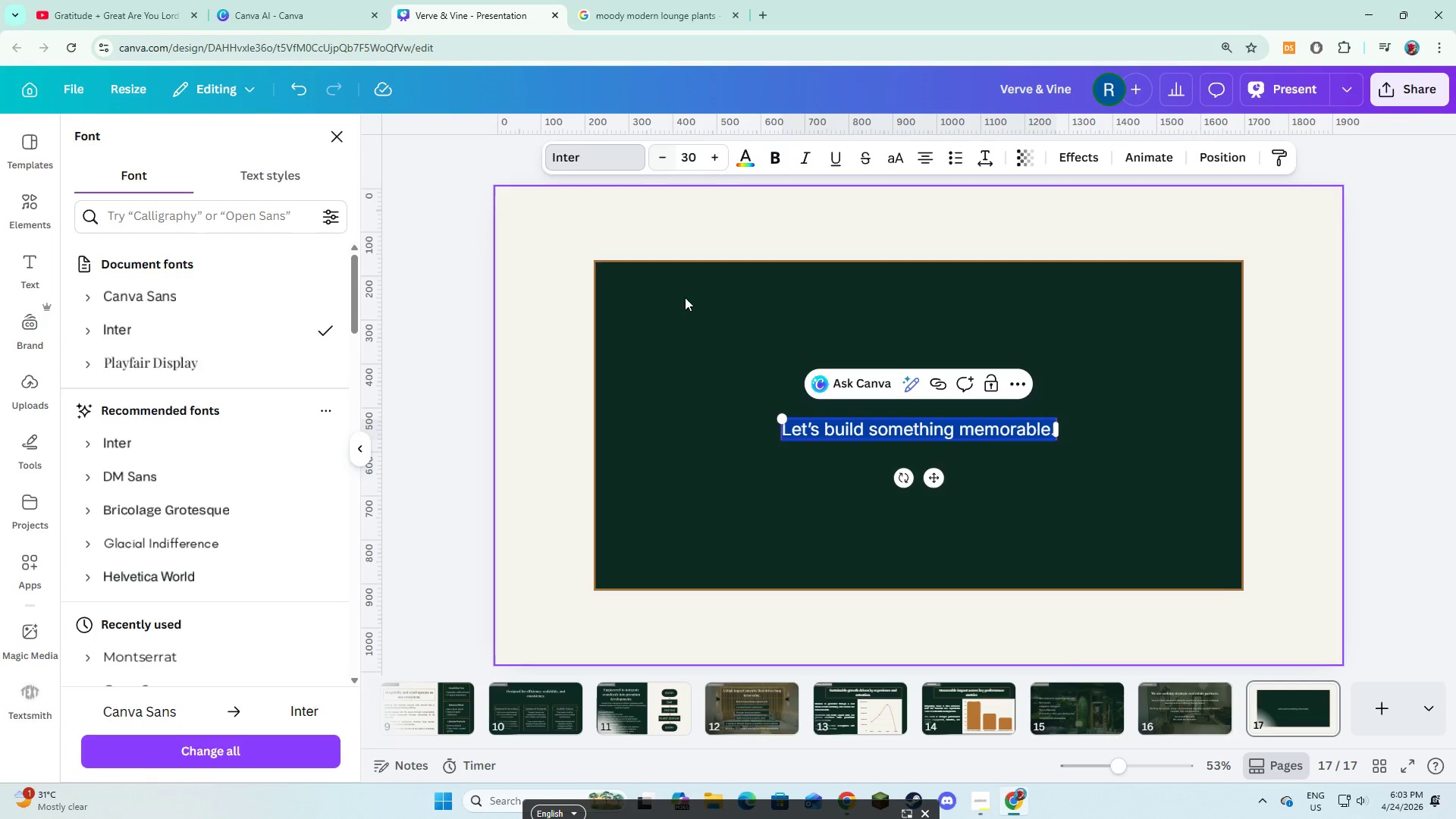 
left_click([690, 347])
 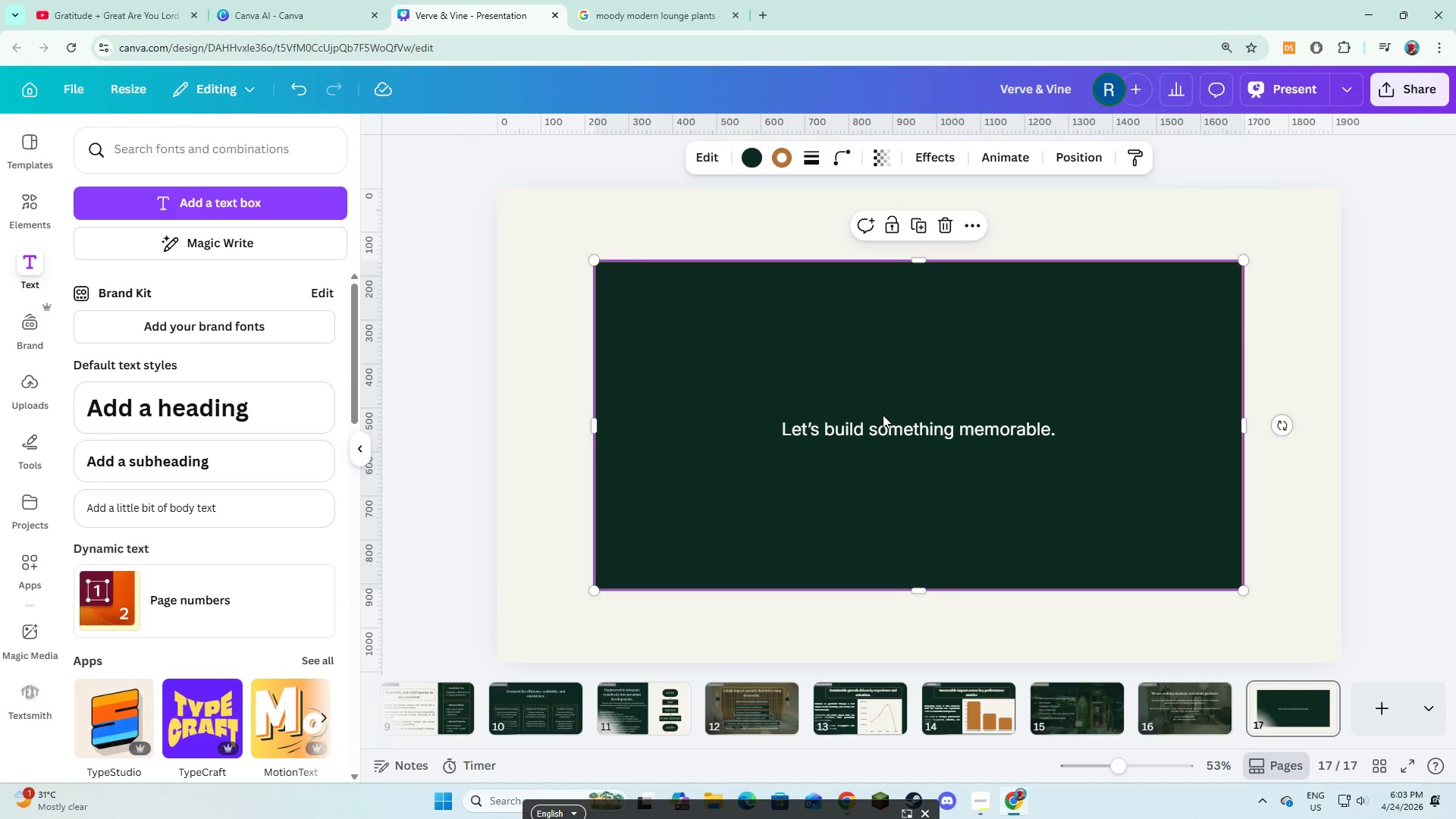 
left_click([883, 420])
 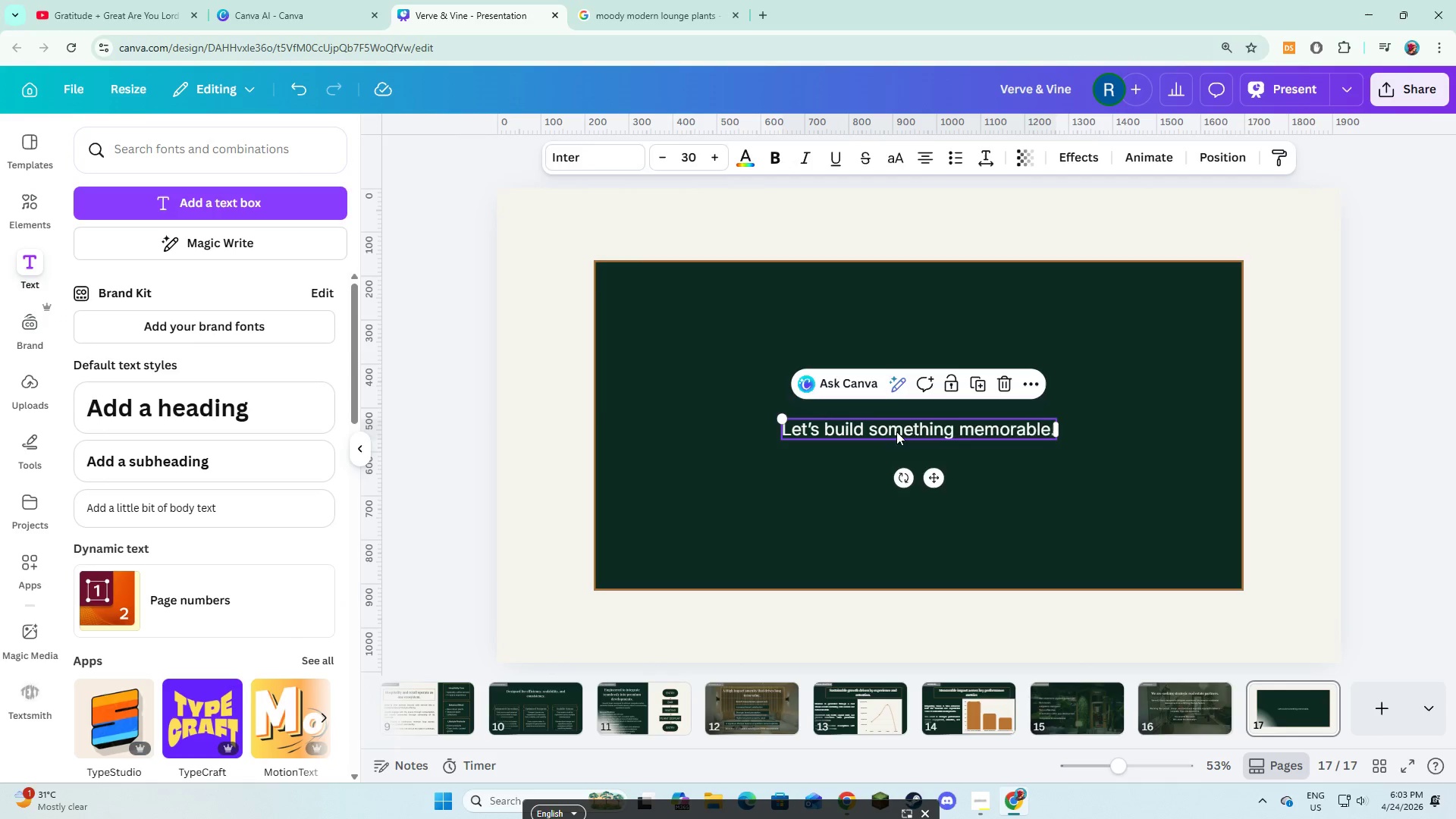 
left_click_drag(start_coordinate=[896, 432], to_coordinate=[896, 340])
 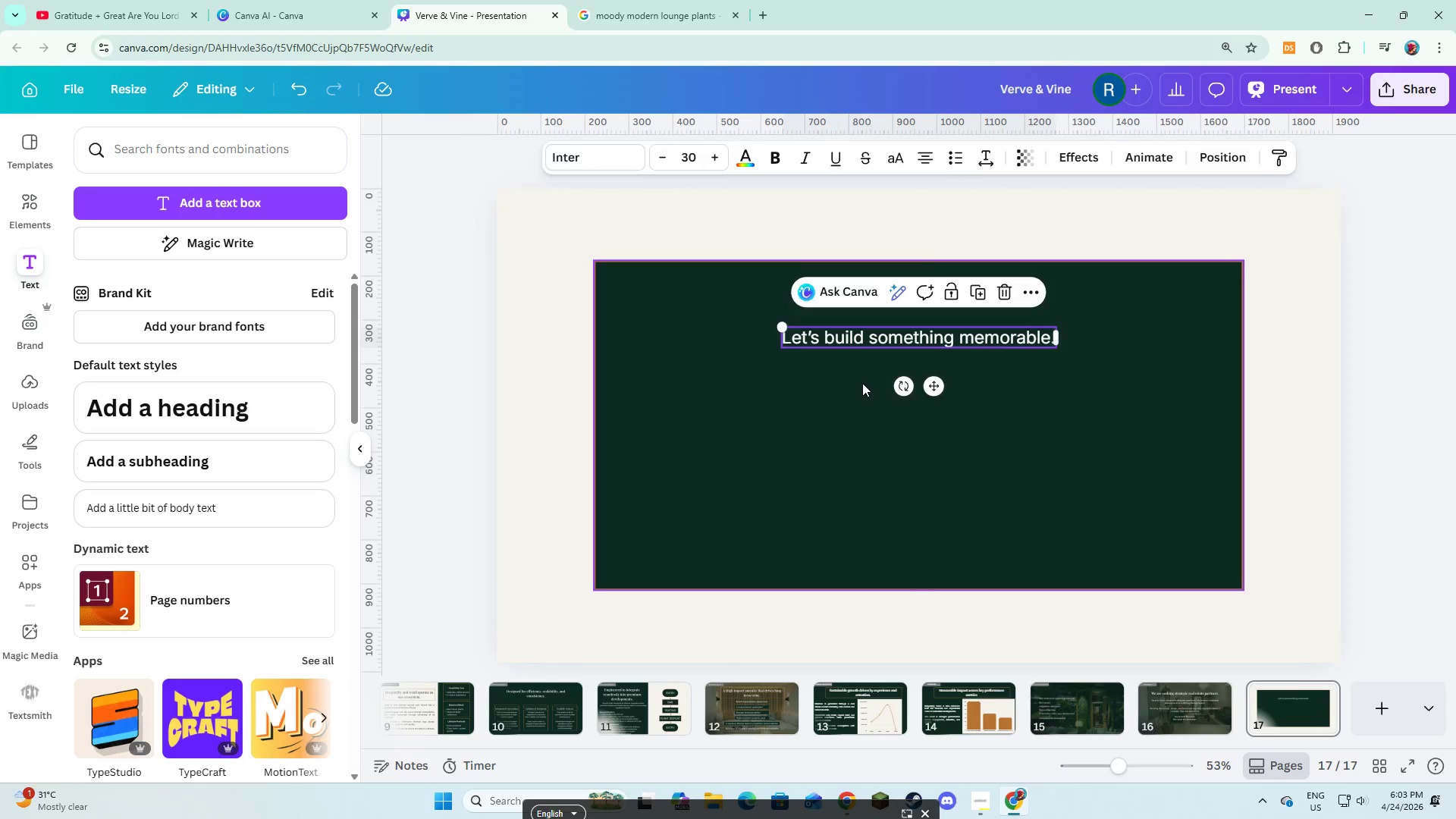 
left_click([862, 383])
 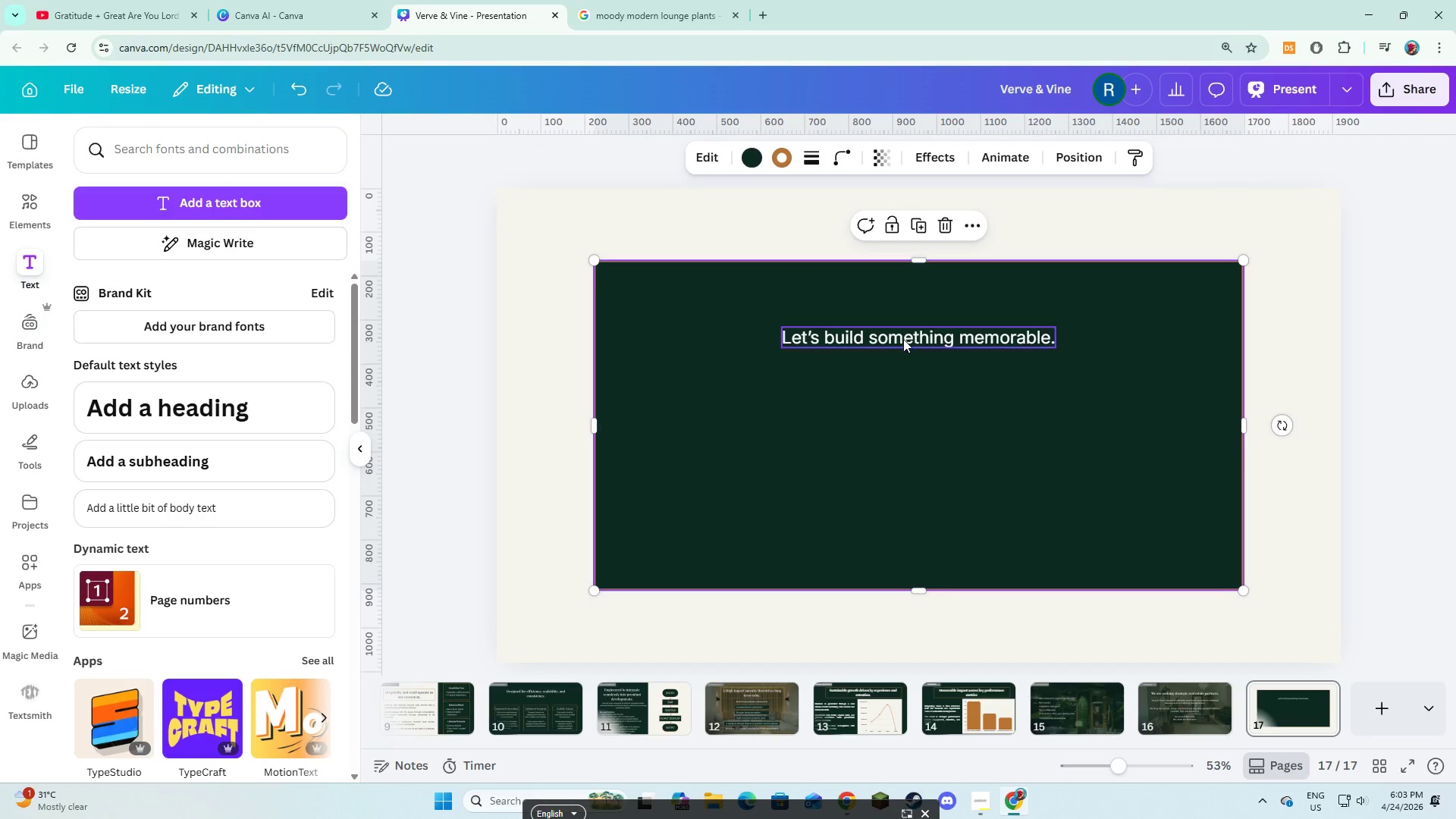 
left_click([903, 339])
 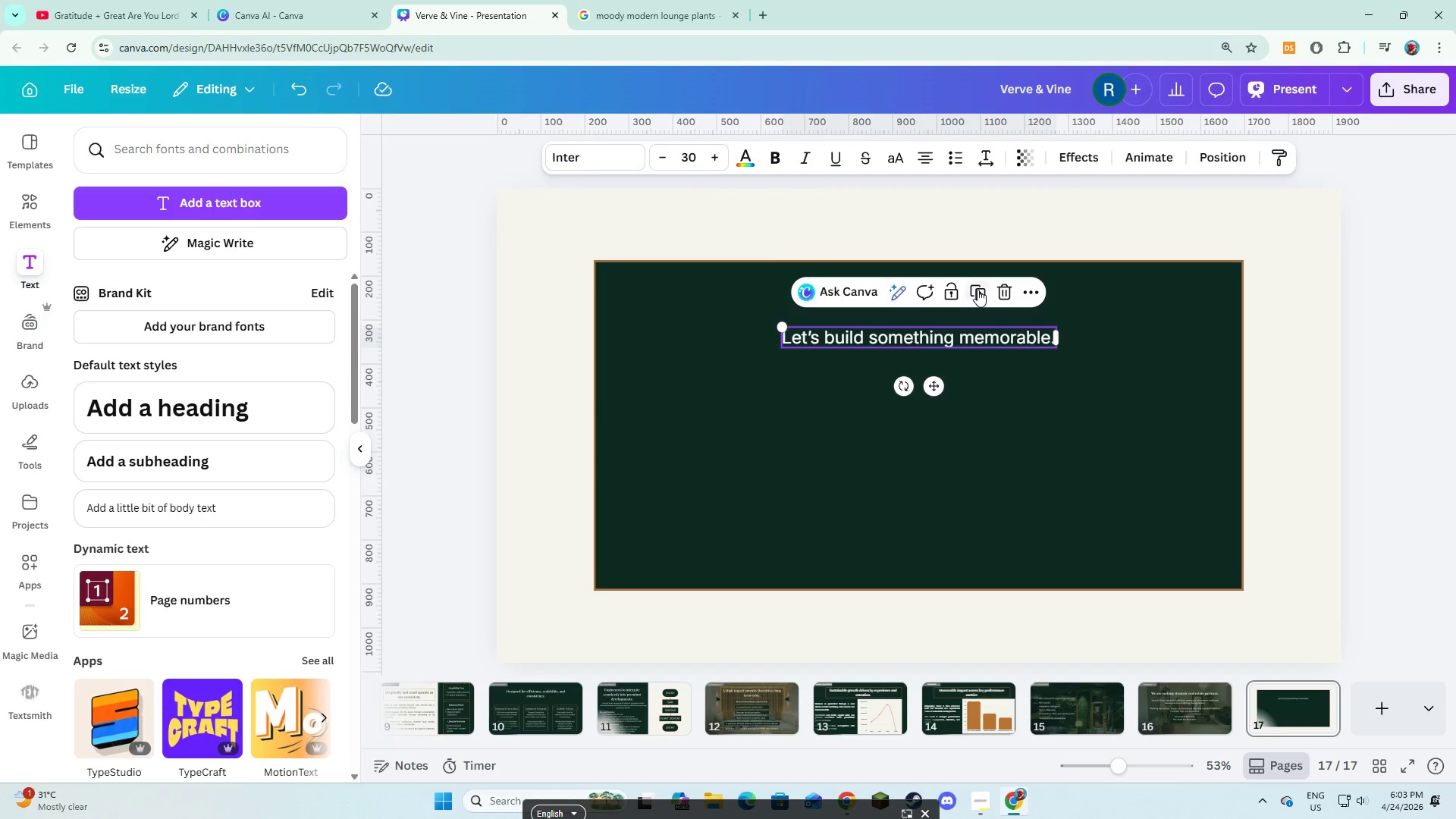 
left_click([977, 290])
 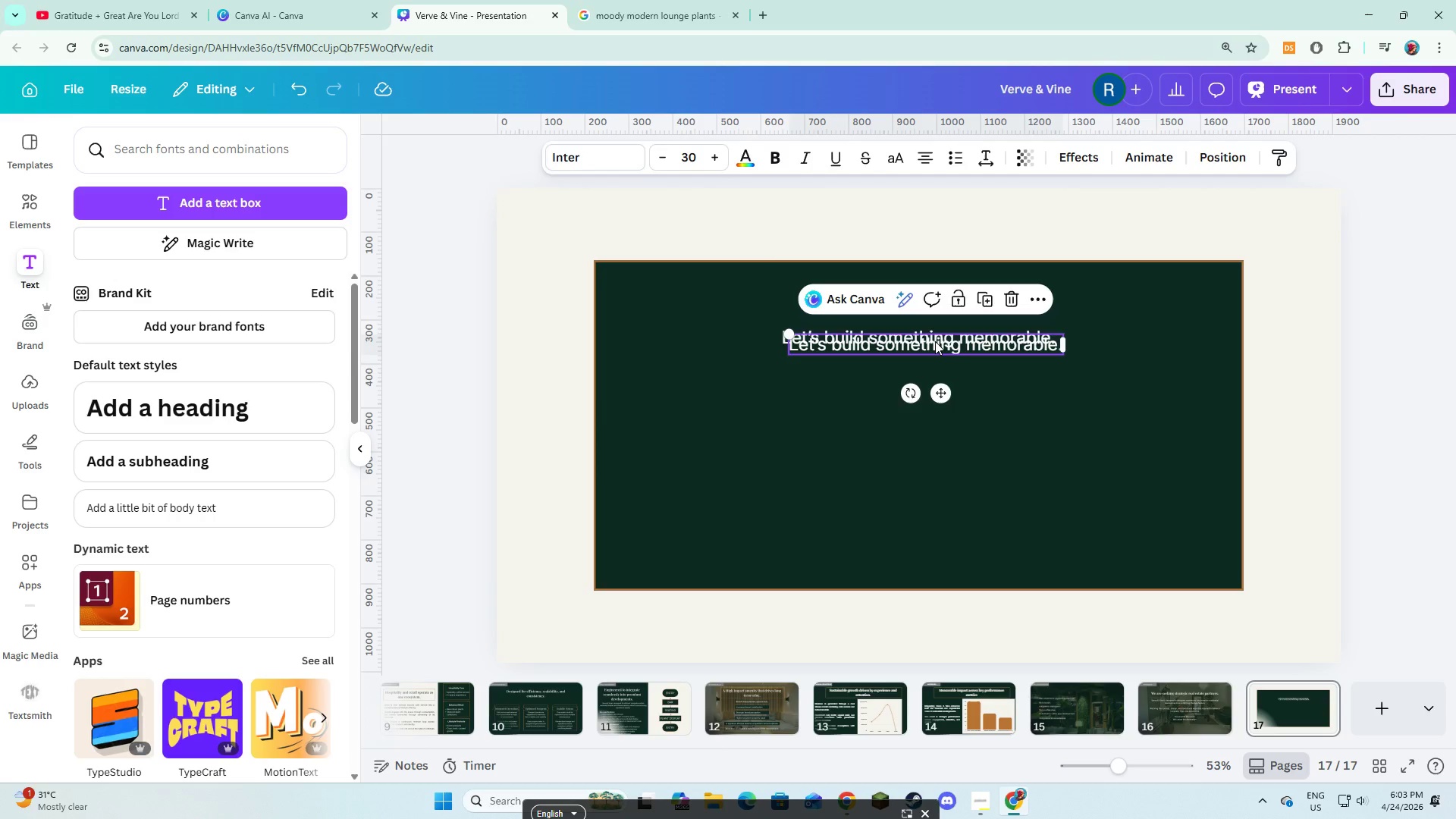 
left_click_drag(start_coordinate=[935, 341], to_coordinate=[927, 400])
 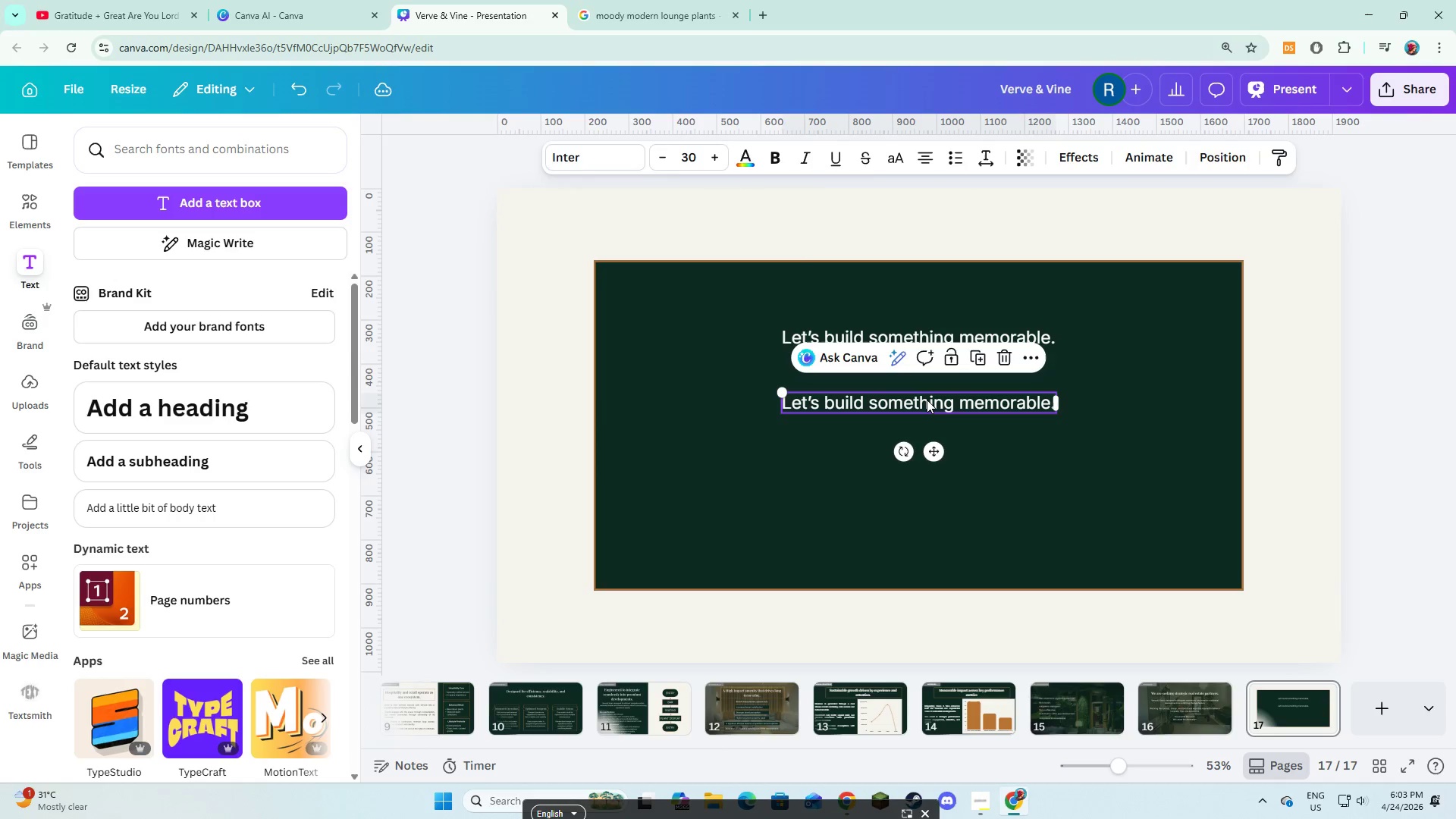 
left_click([927, 400])
 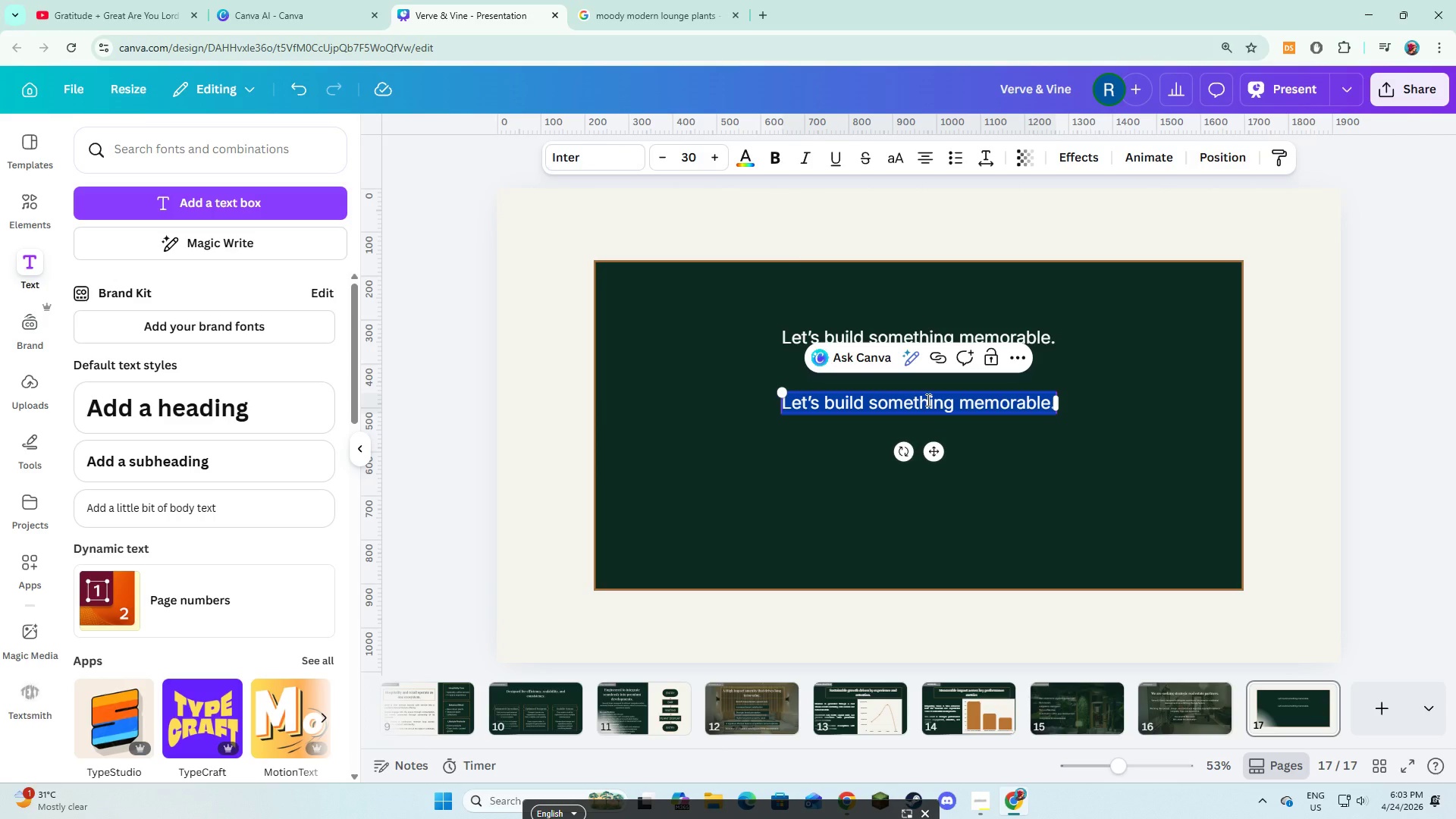 
type(B)
key(Backspace)
type(Verve & Vine )
 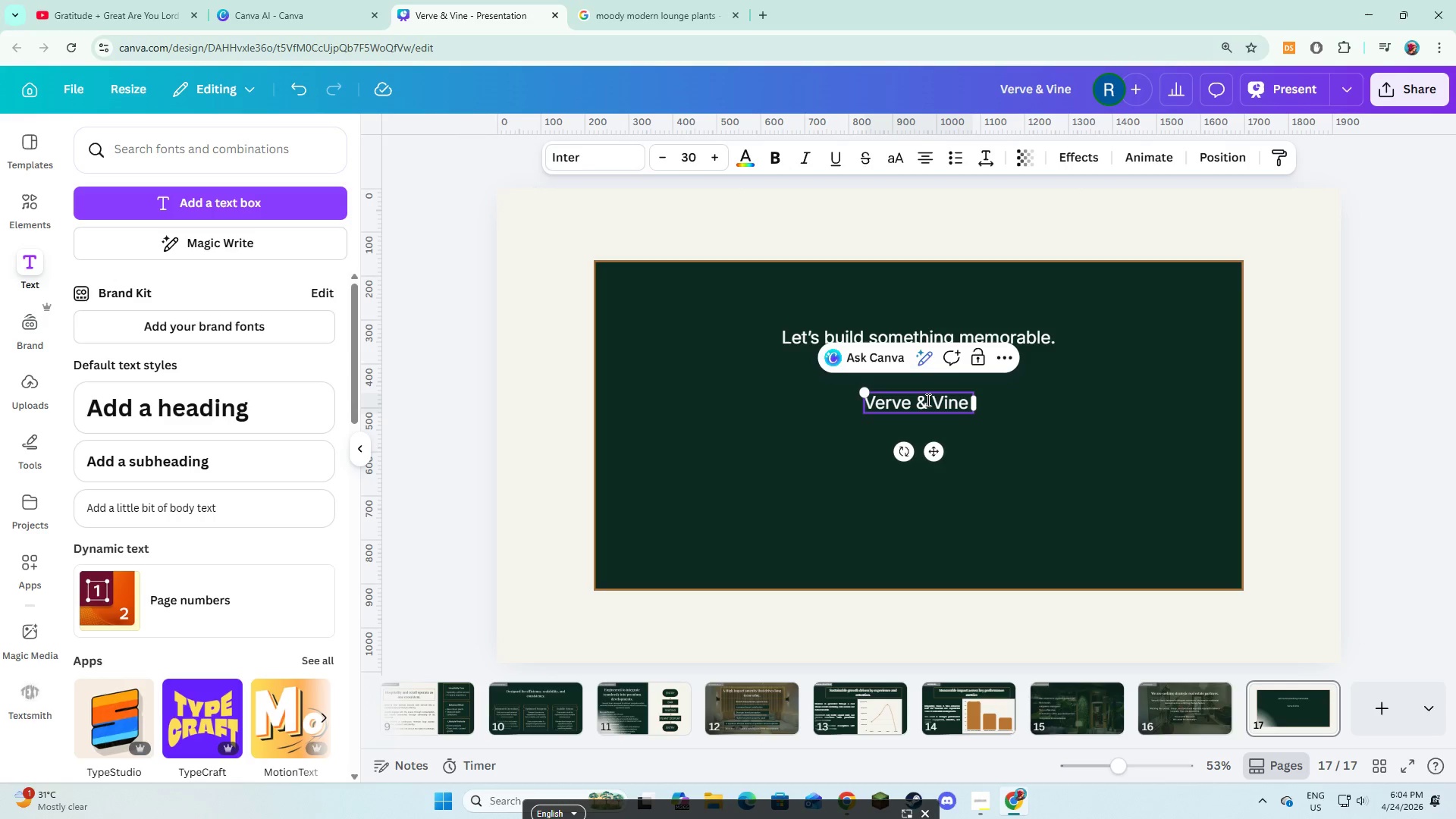 
double_click([906, 386])
 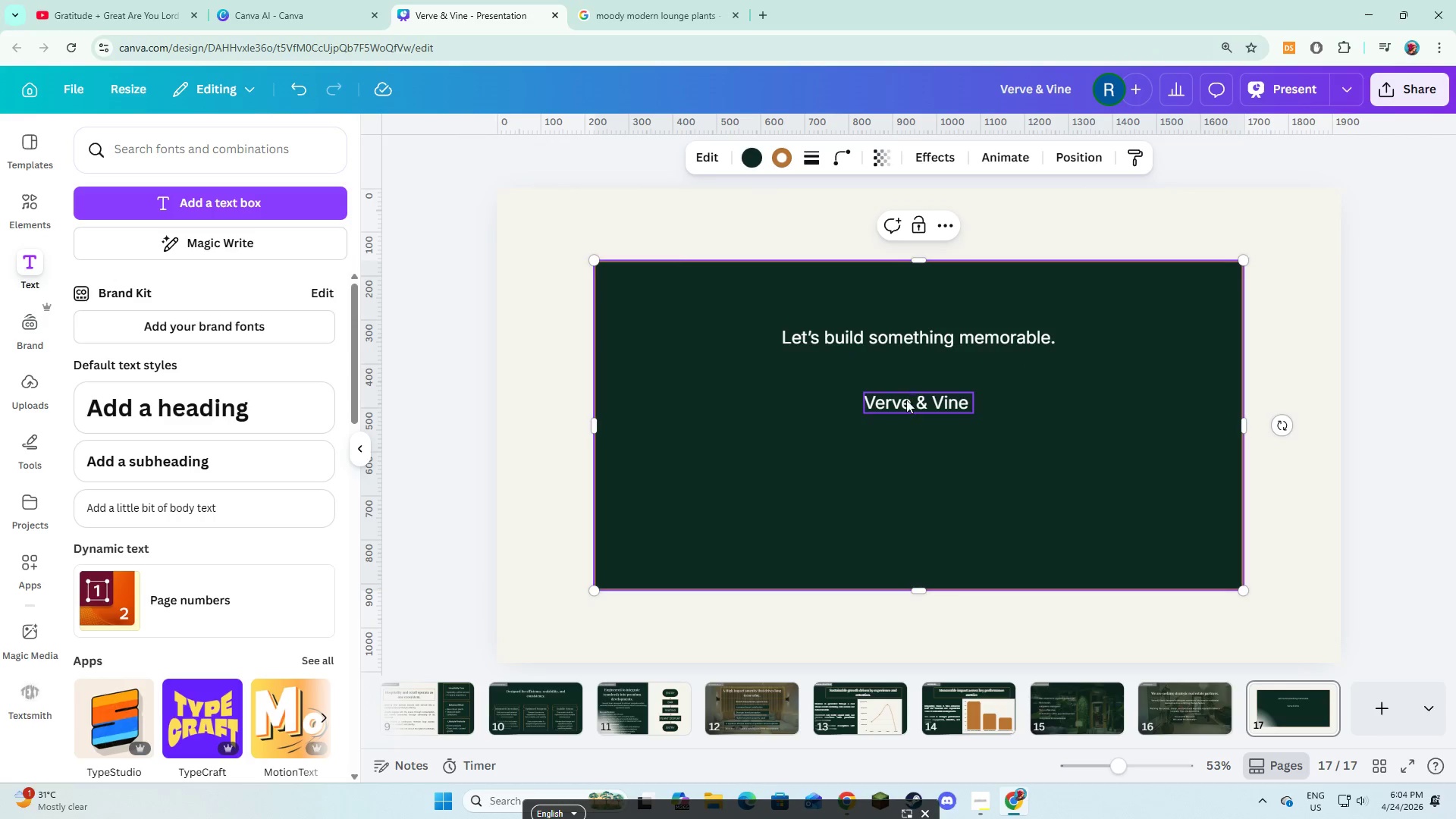 
left_click([906, 400])
 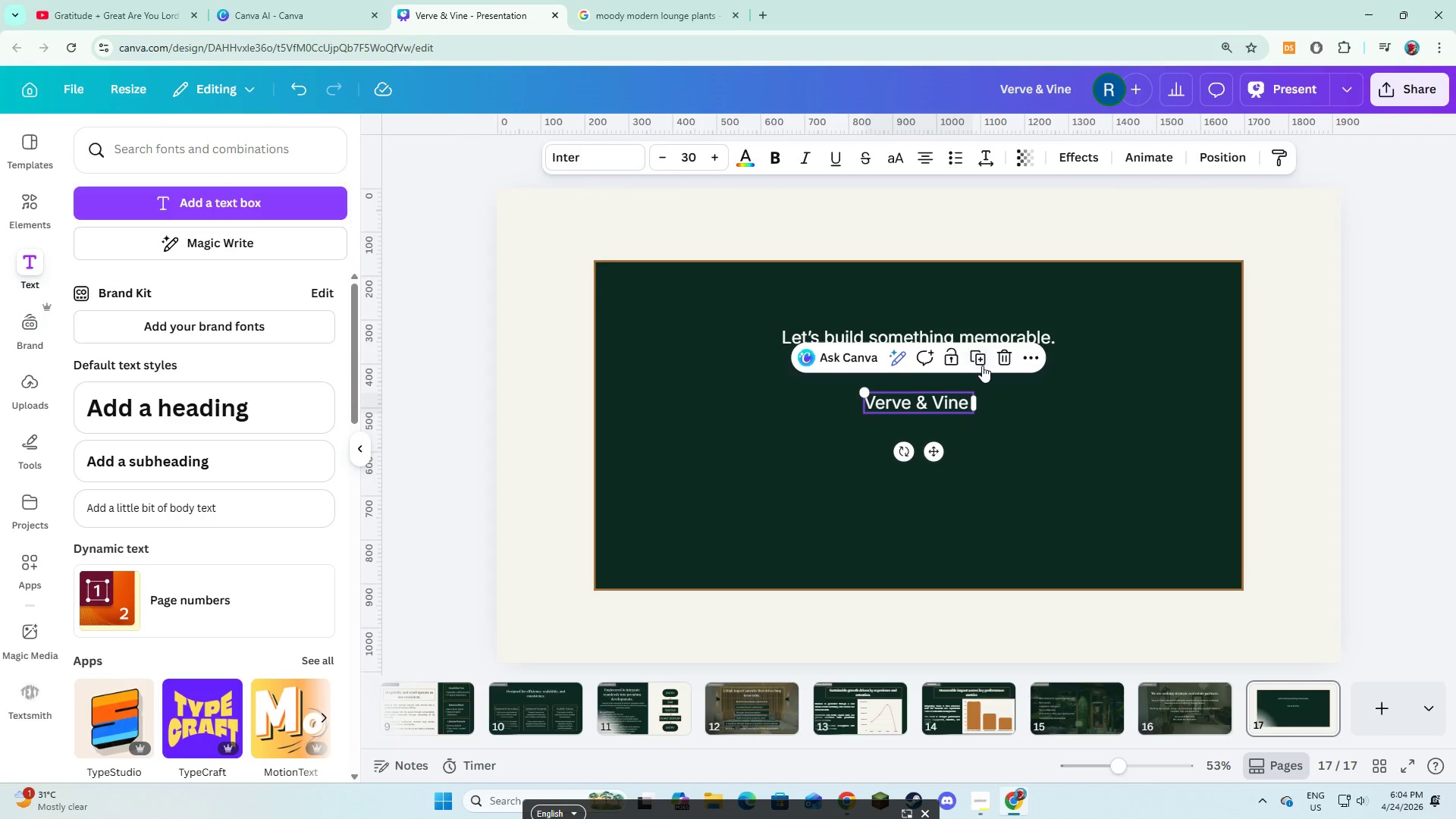 
left_click([982, 358])
 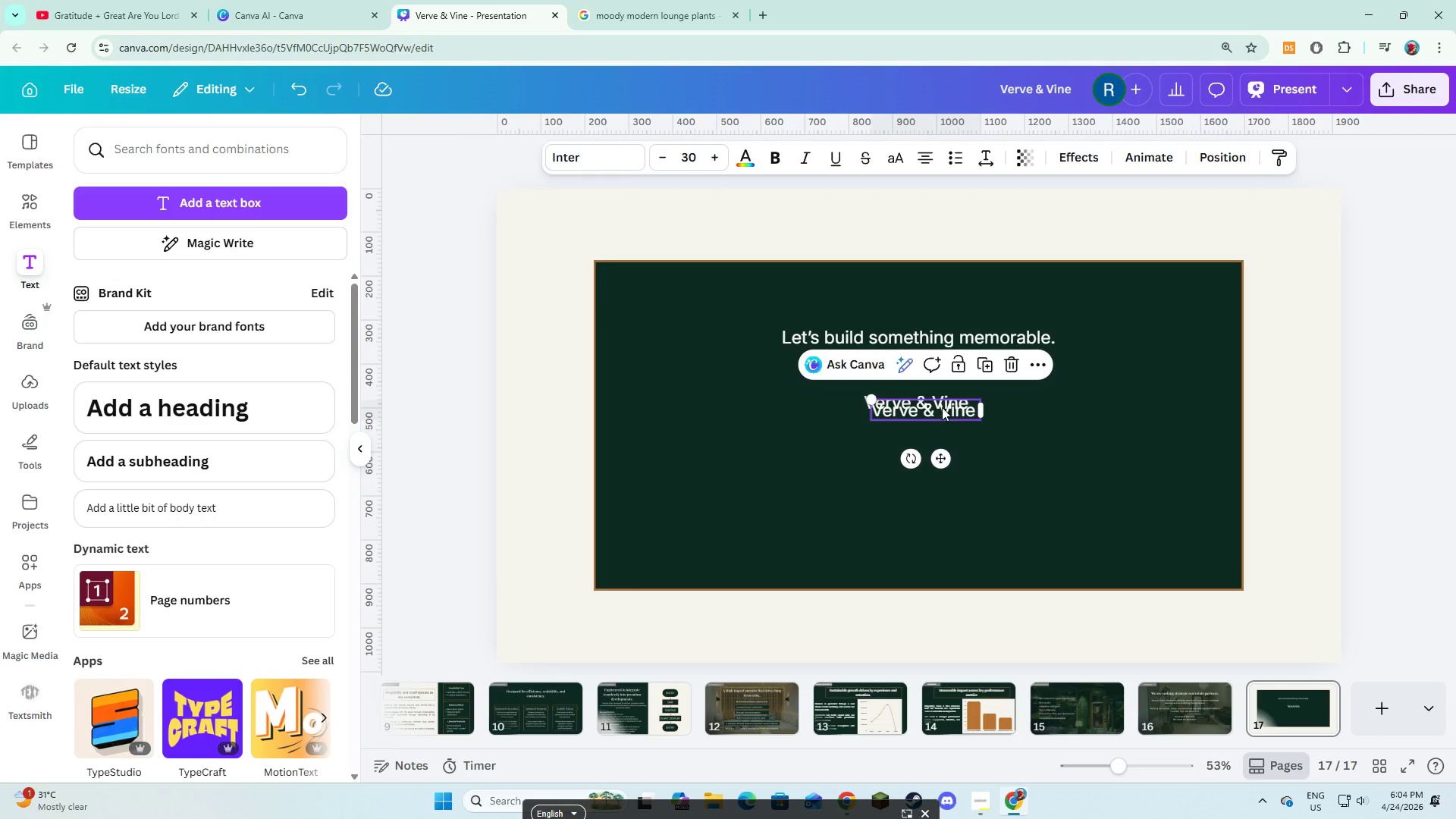 
left_click_drag(start_coordinate=[942, 407], to_coordinate=[940, 464])
 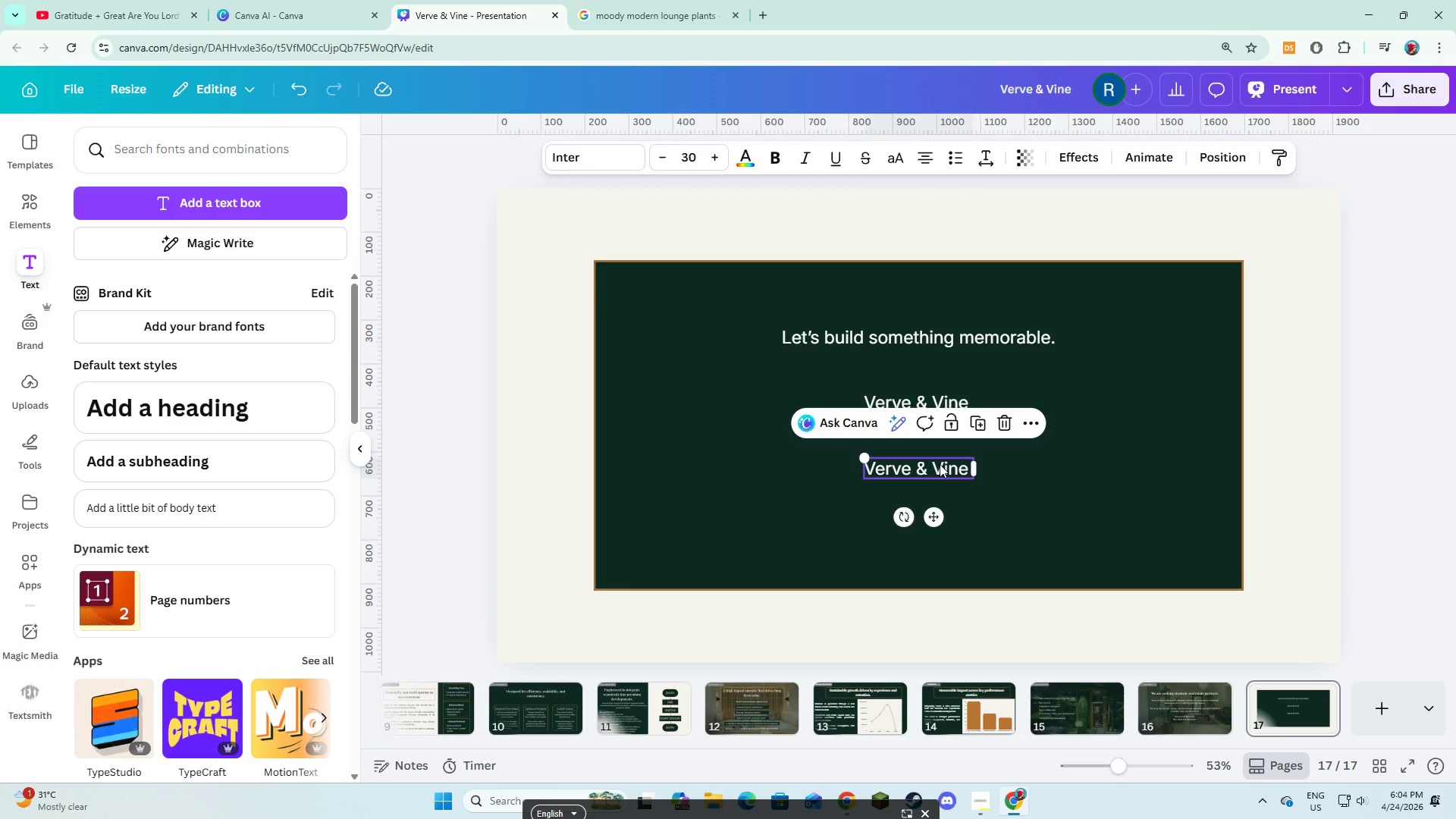 
left_click([940, 464])
 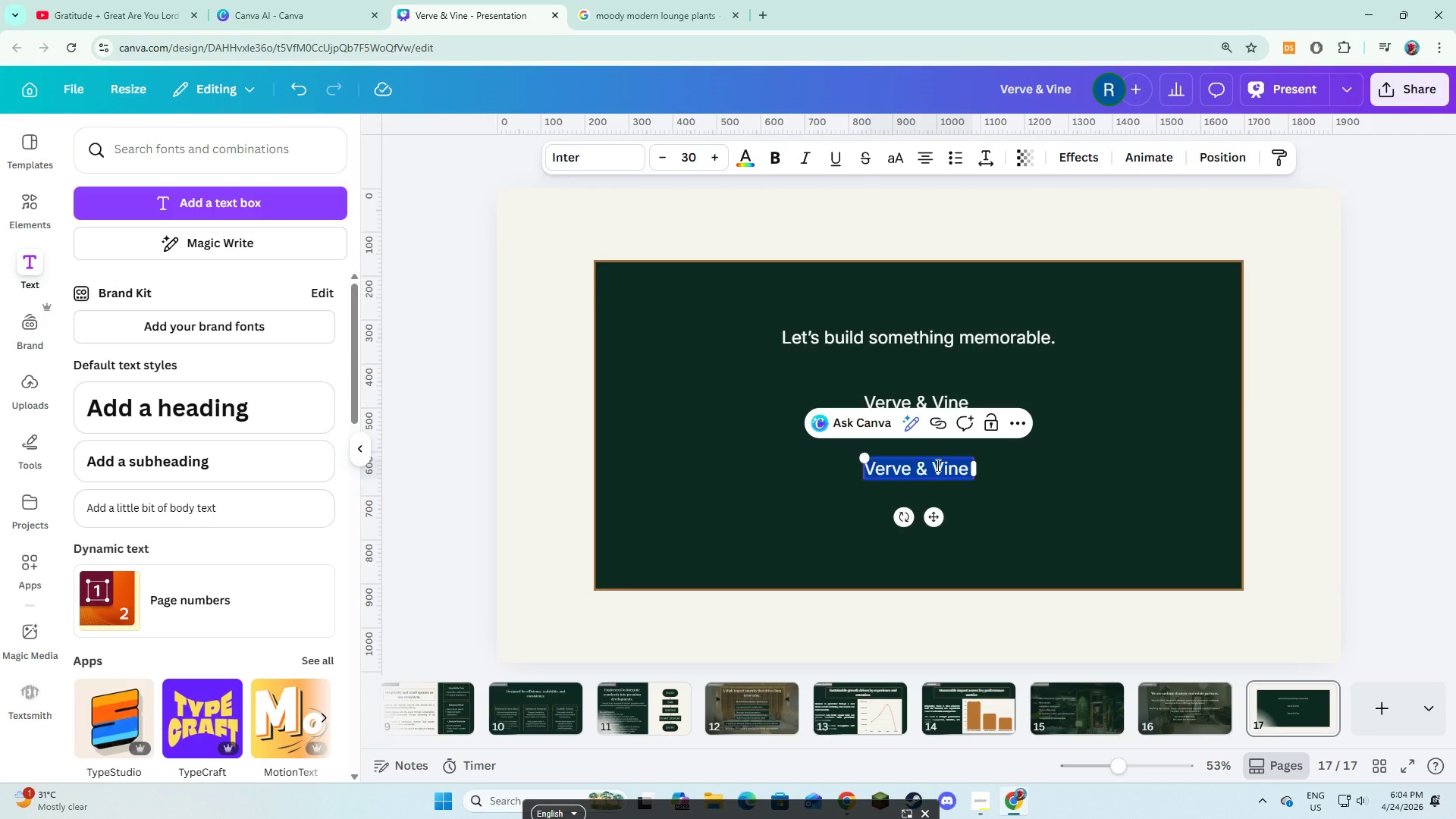 
type(P)
key(Backspace)
type(partnerships@vers)
key(Backspace)
type(veandvine.com)
 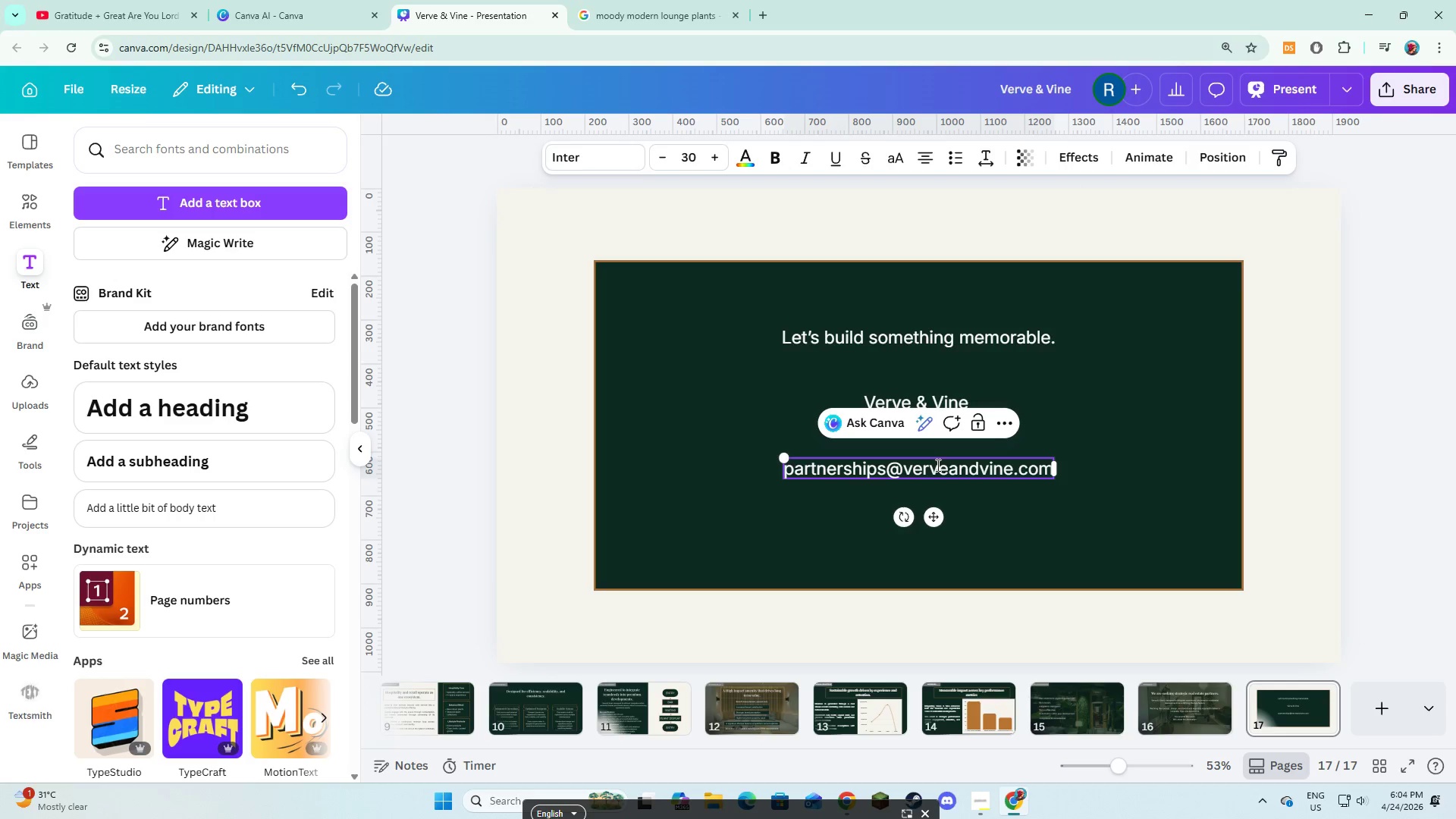 
left_click([807, 529])
 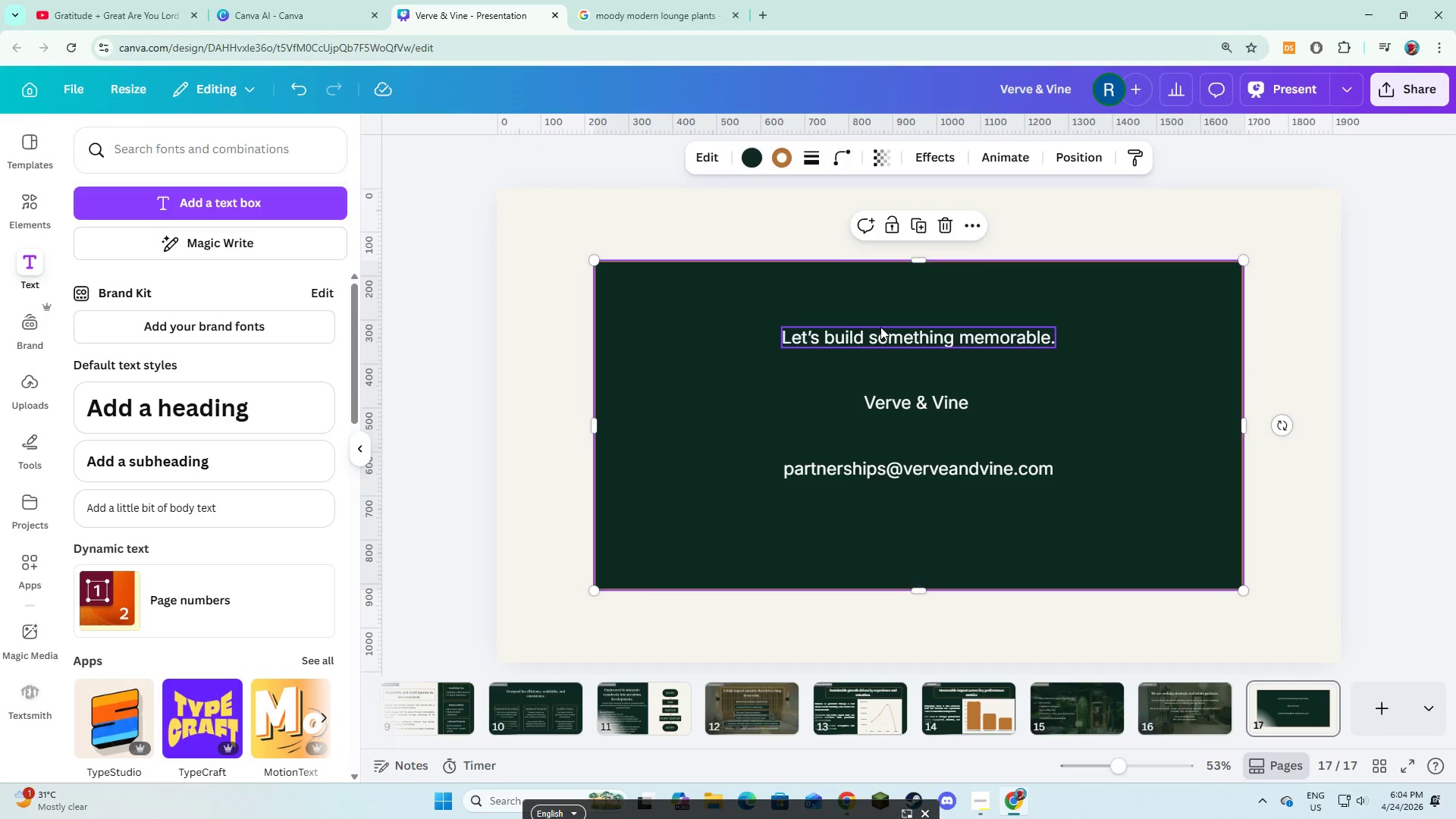 
left_click([880, 327])
 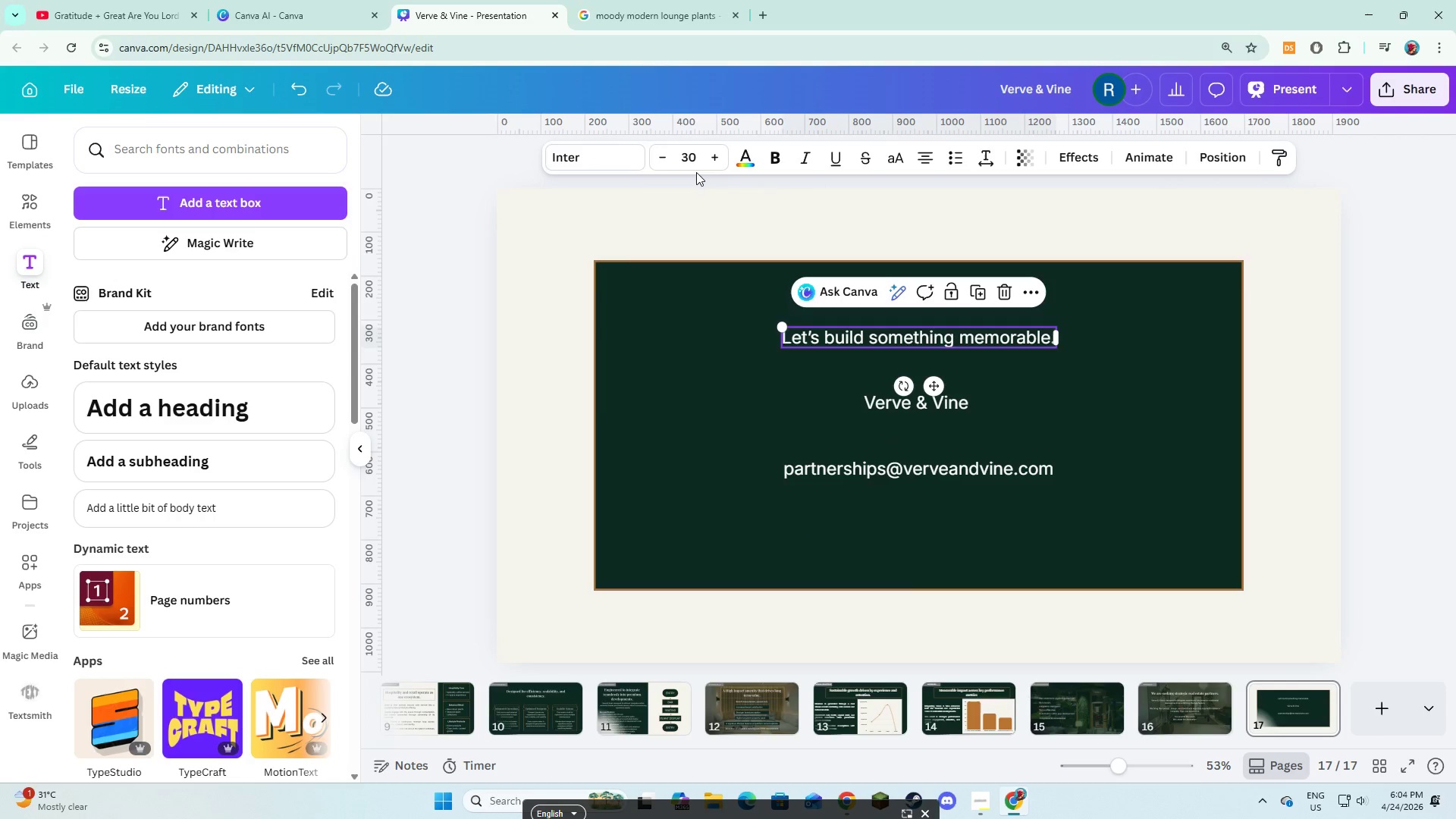 
left_click([619, 161])
 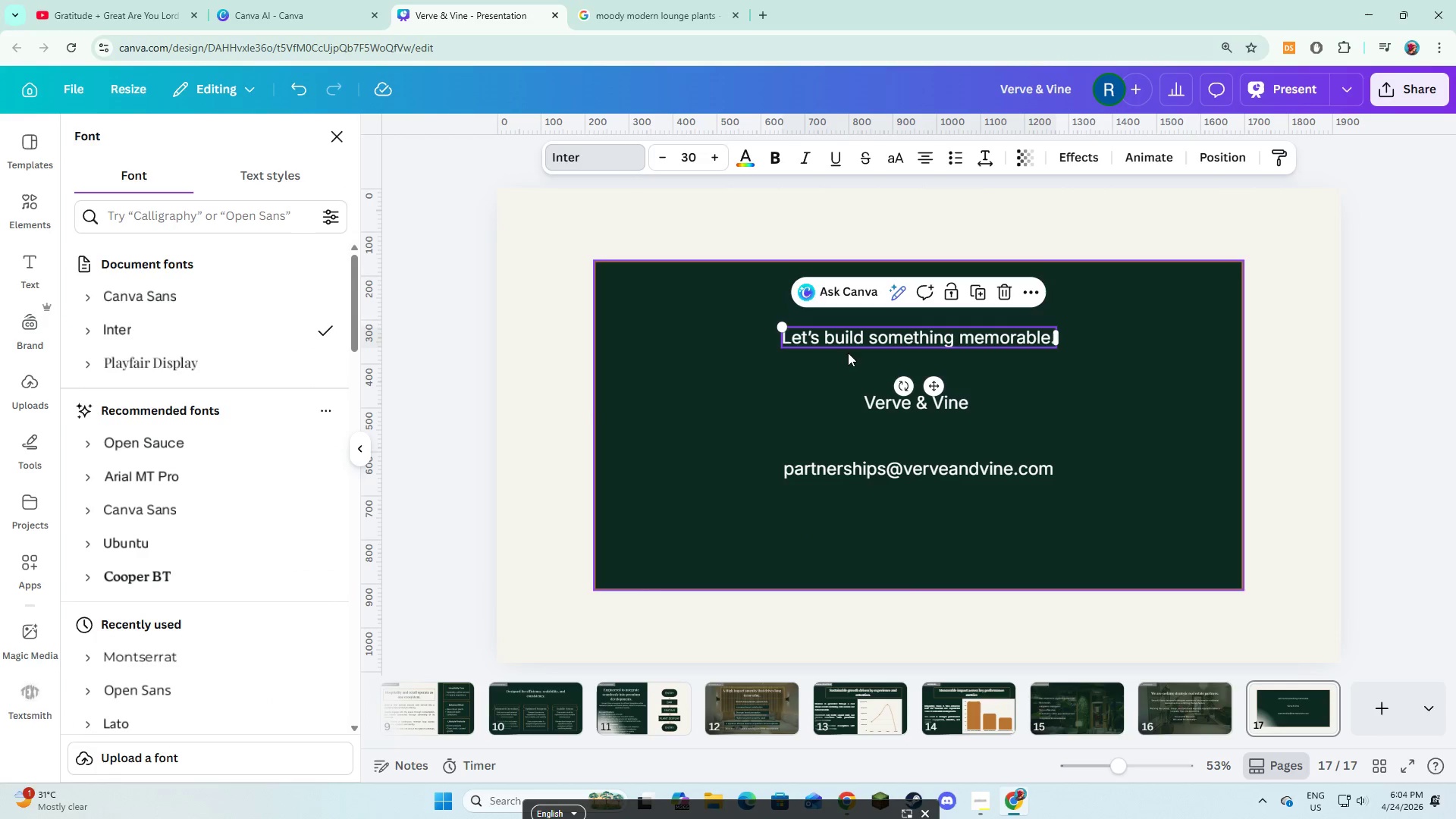 
hold_key(key=ShiftLeft, duration=0.67)
left_click([866, 400])
 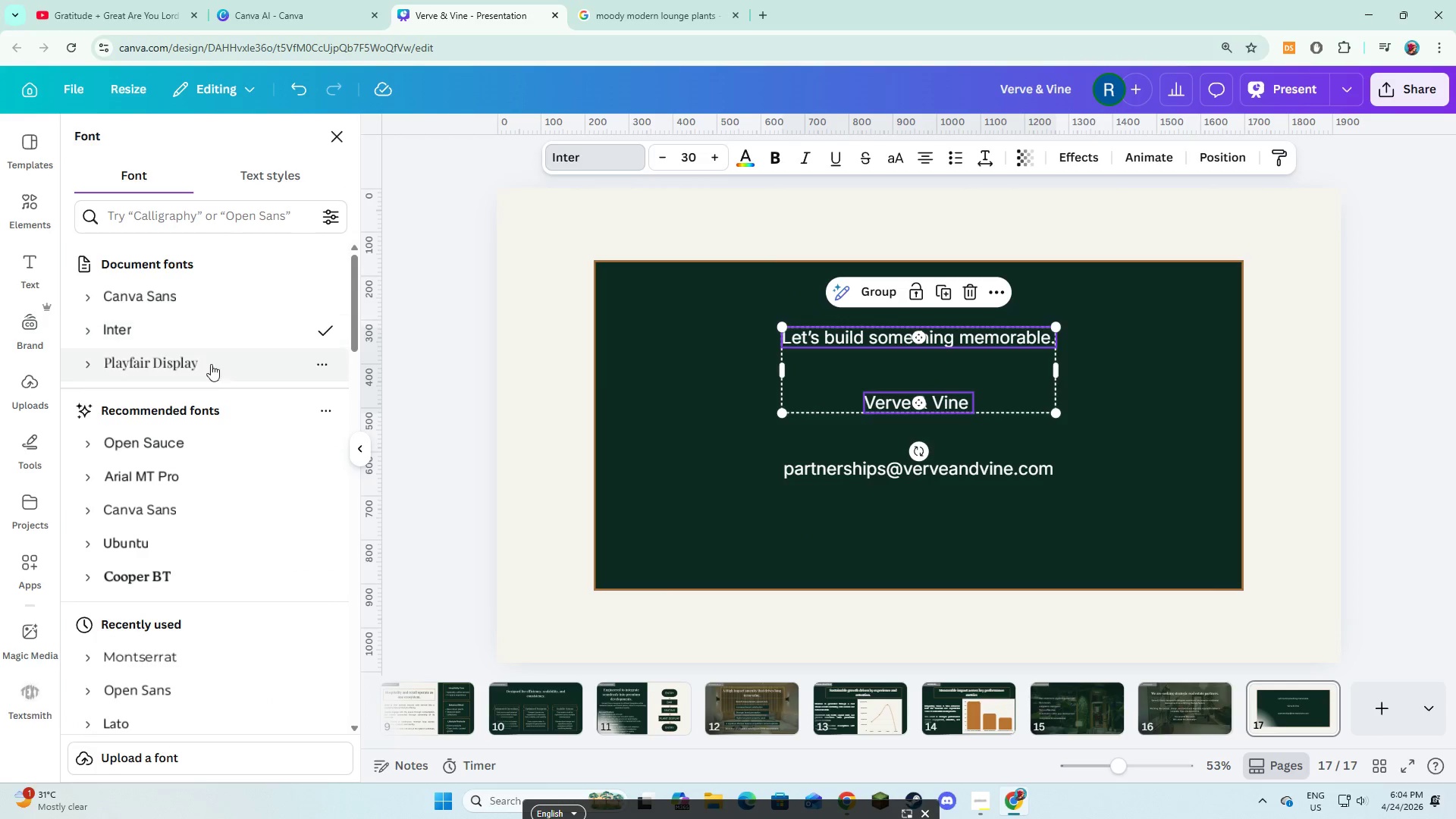 
left_click([209, 377])
 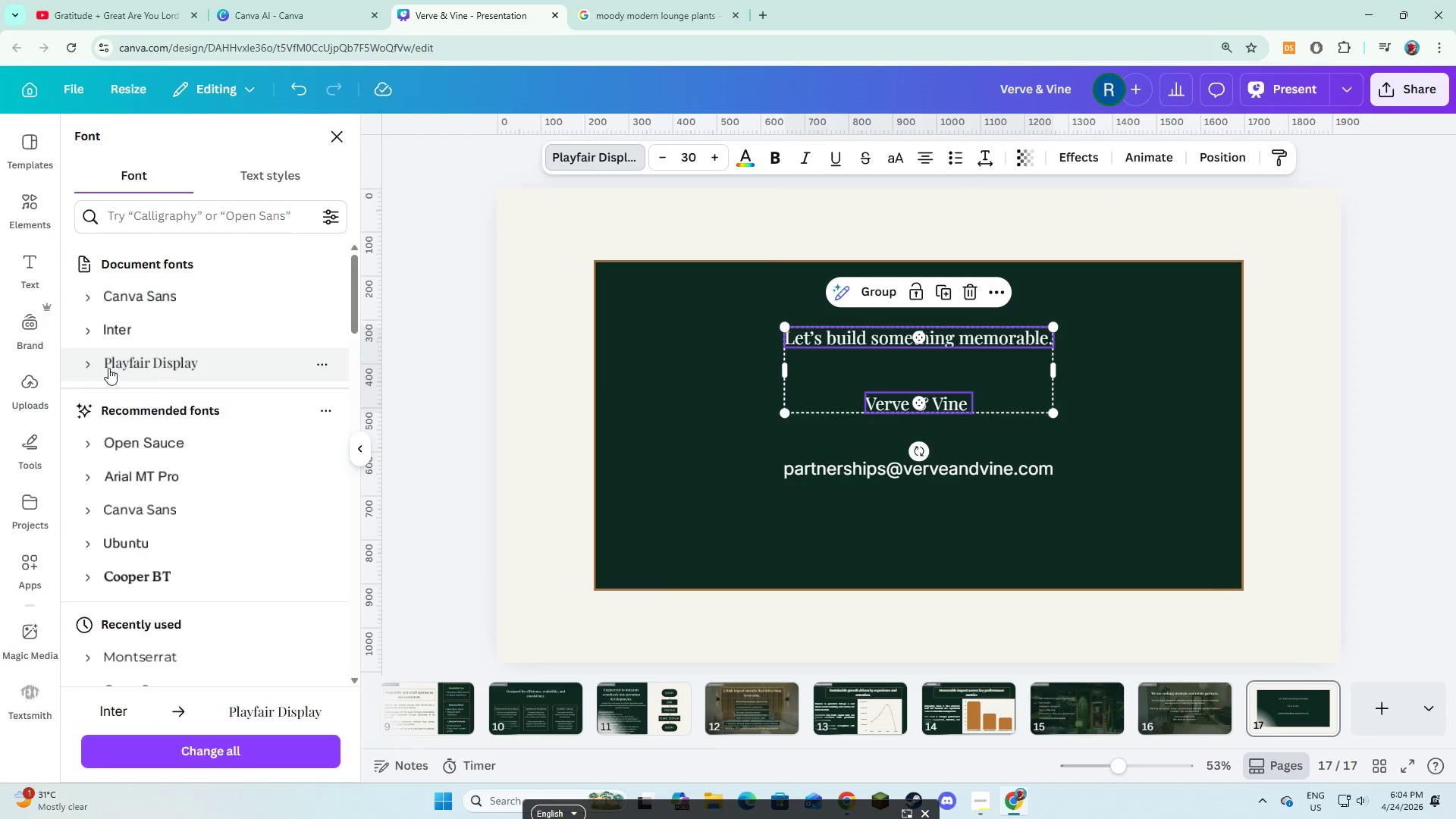 
left_click([108, 368])
 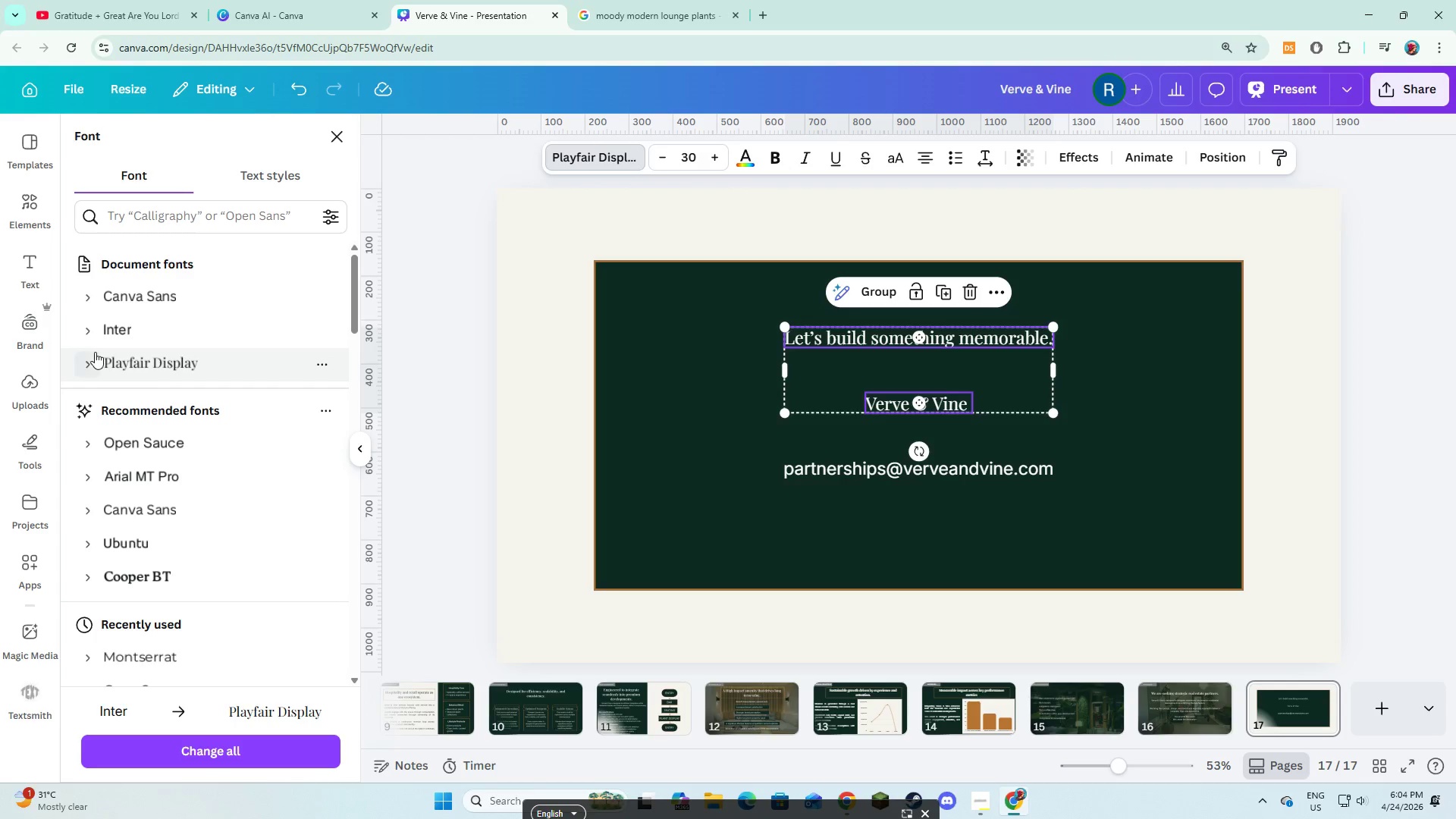 
left_click([95, 352])
 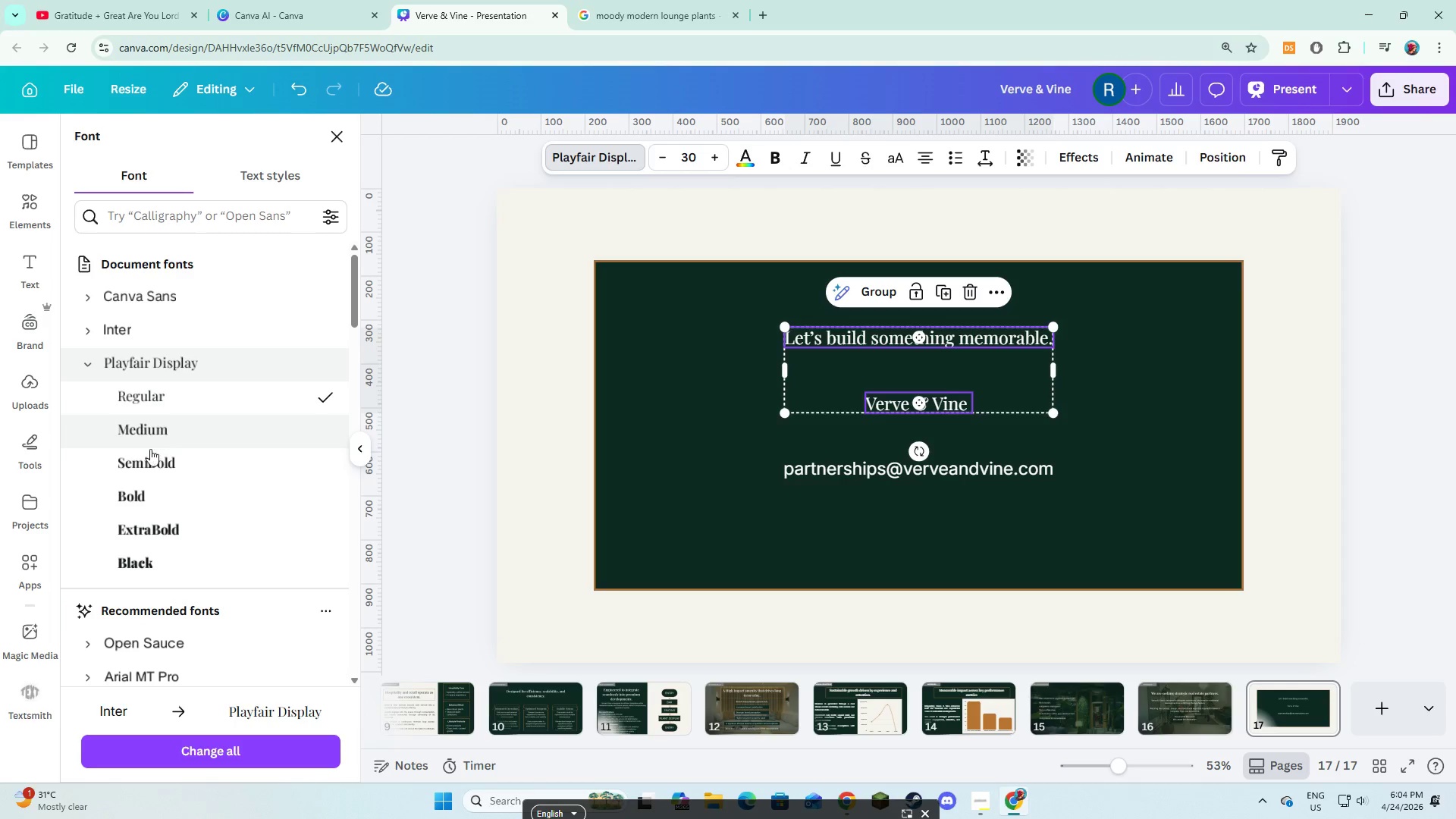 
left_click([149, 453])
 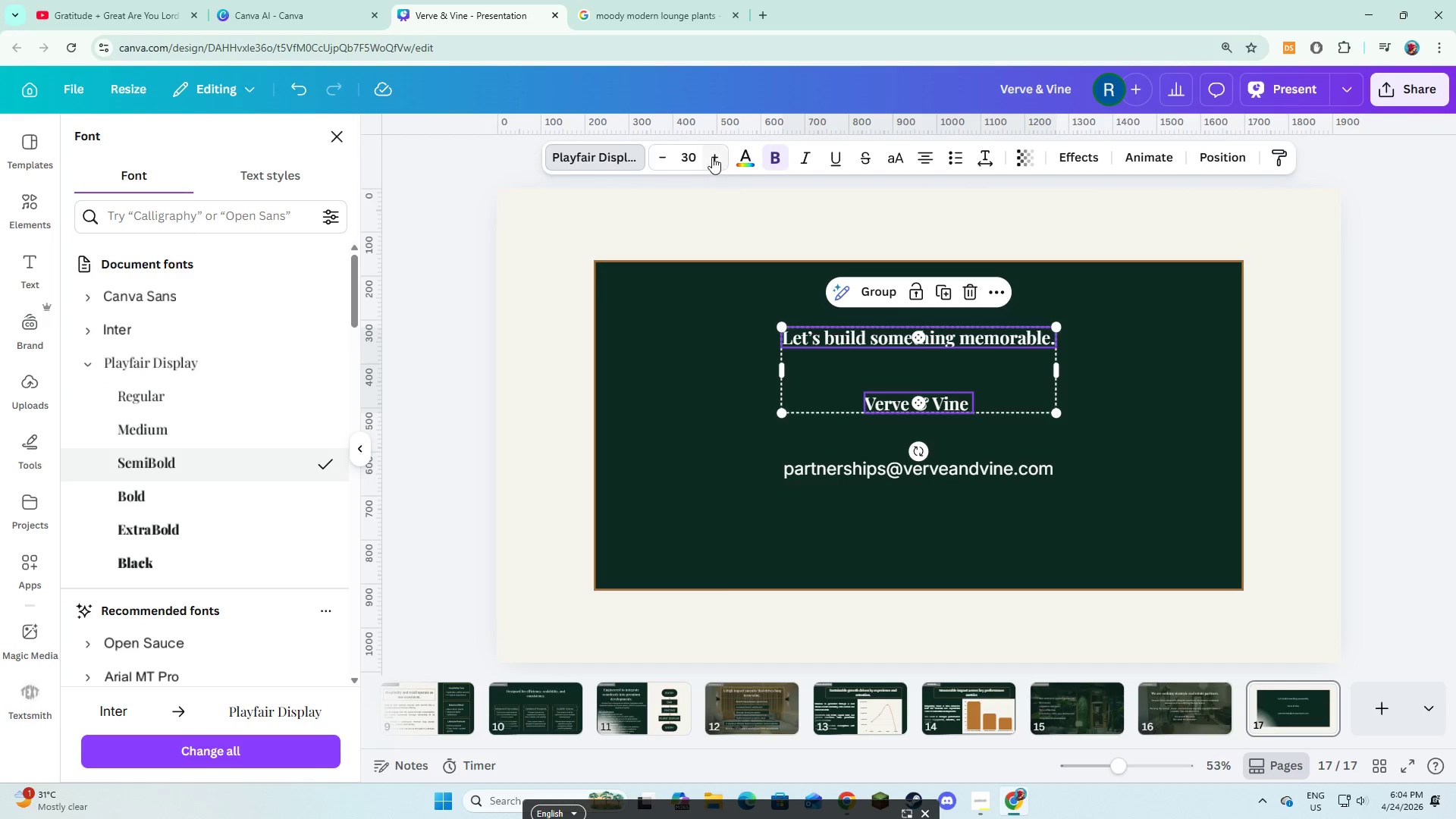 
double_click([712, 157])
 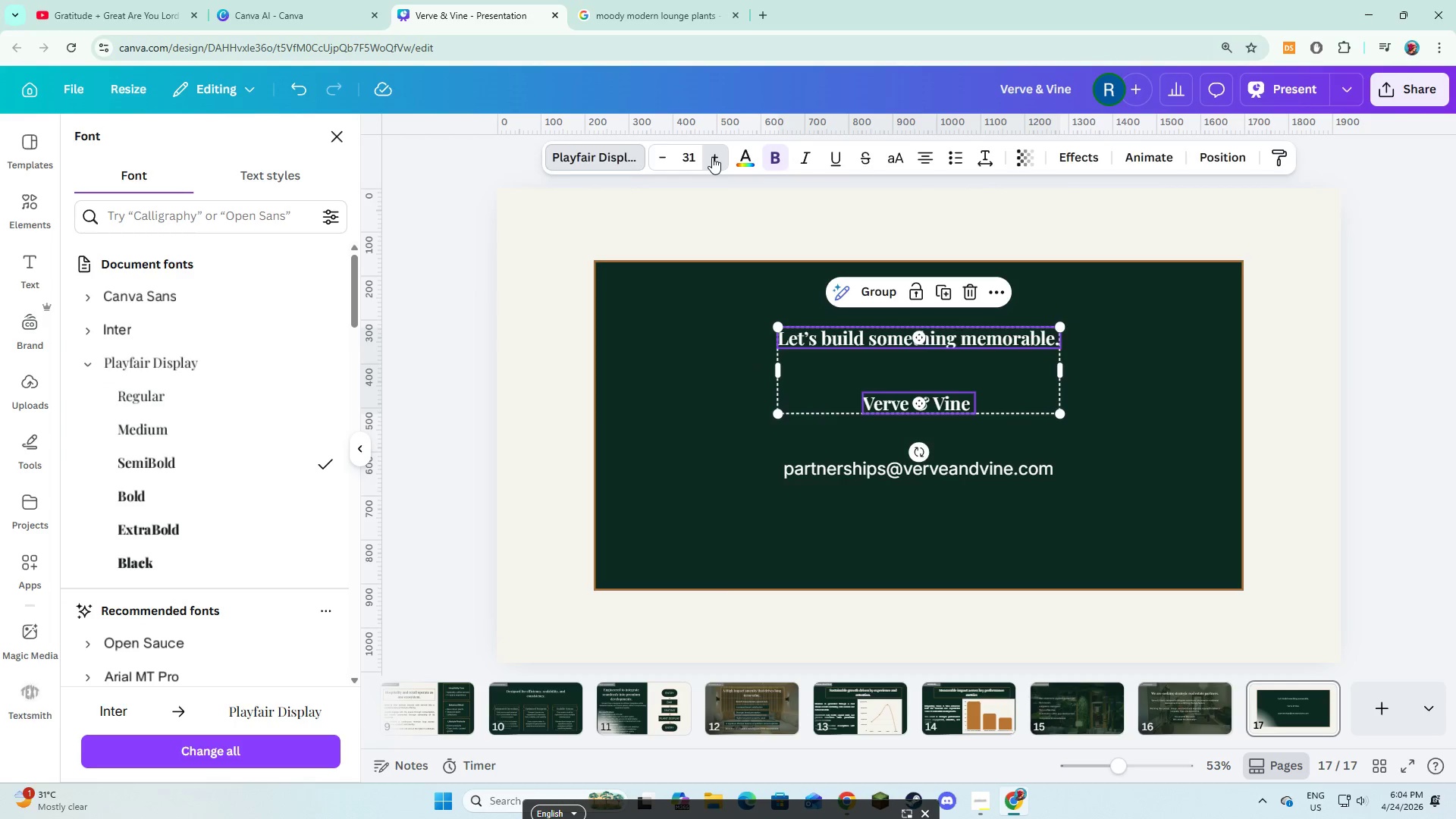 
triple_click([712, 157])
 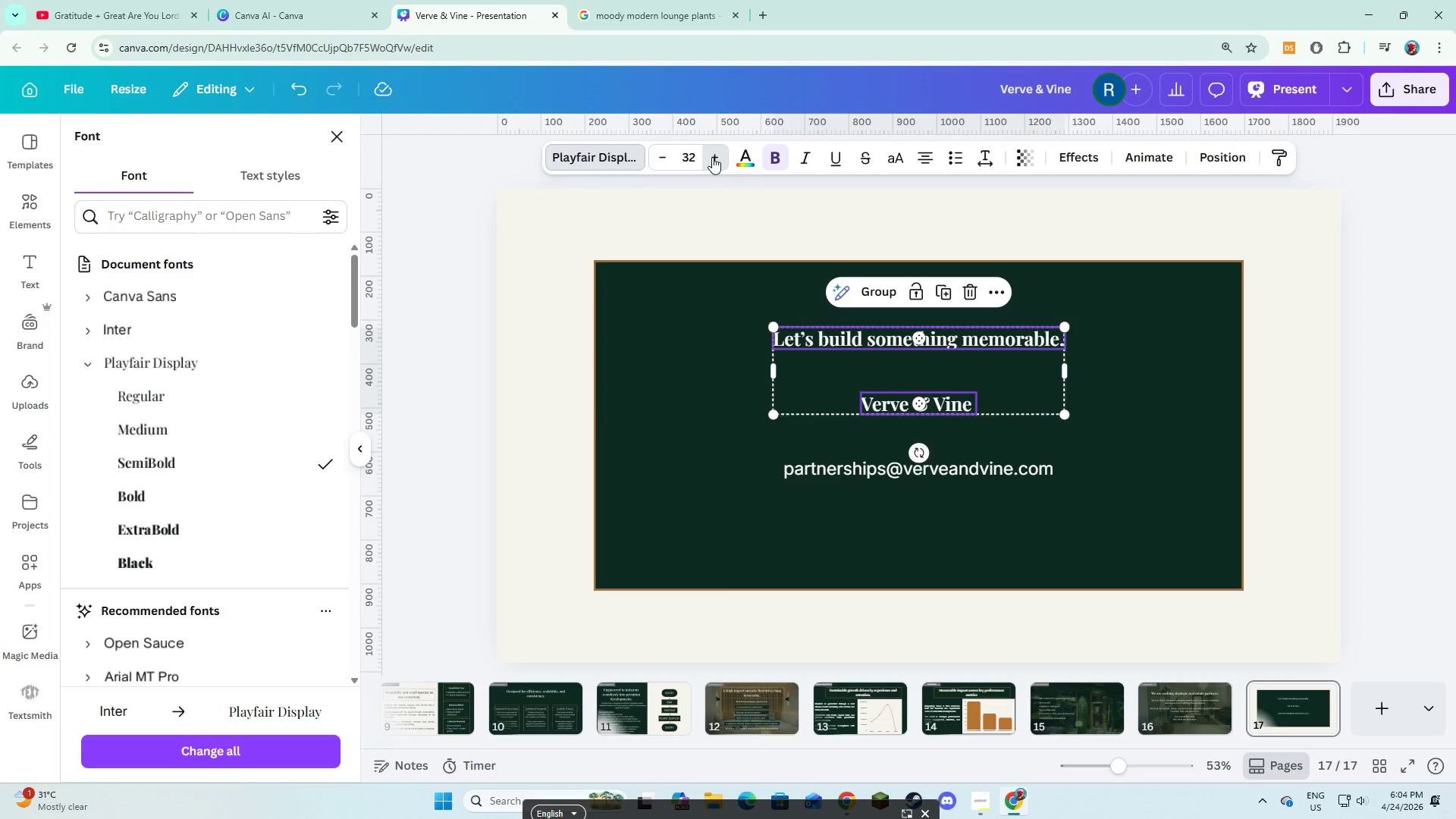 
triple_click([712, 157])
 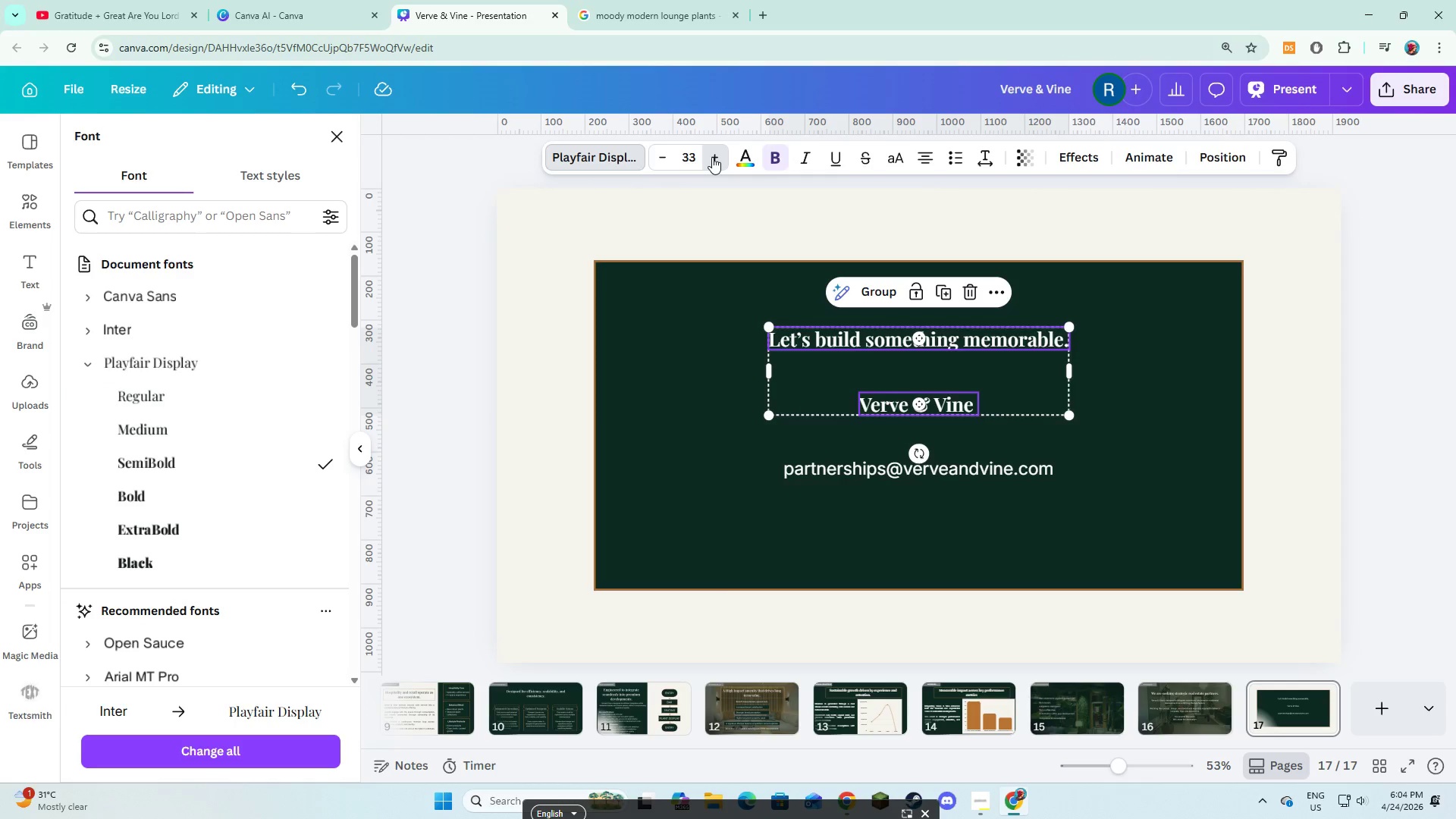 
triple_click([712, 157])
 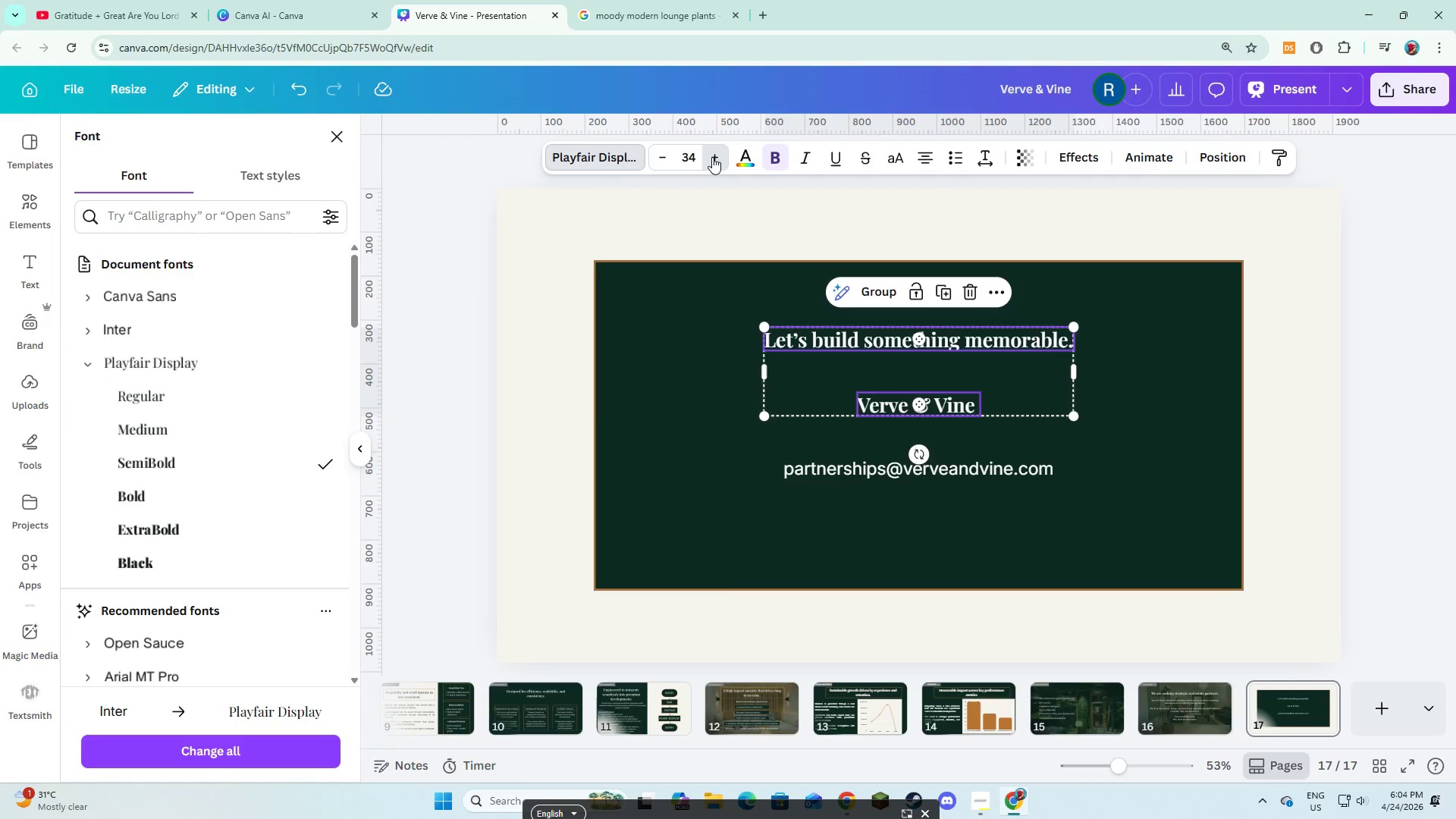 
triple_click([712, 157])
 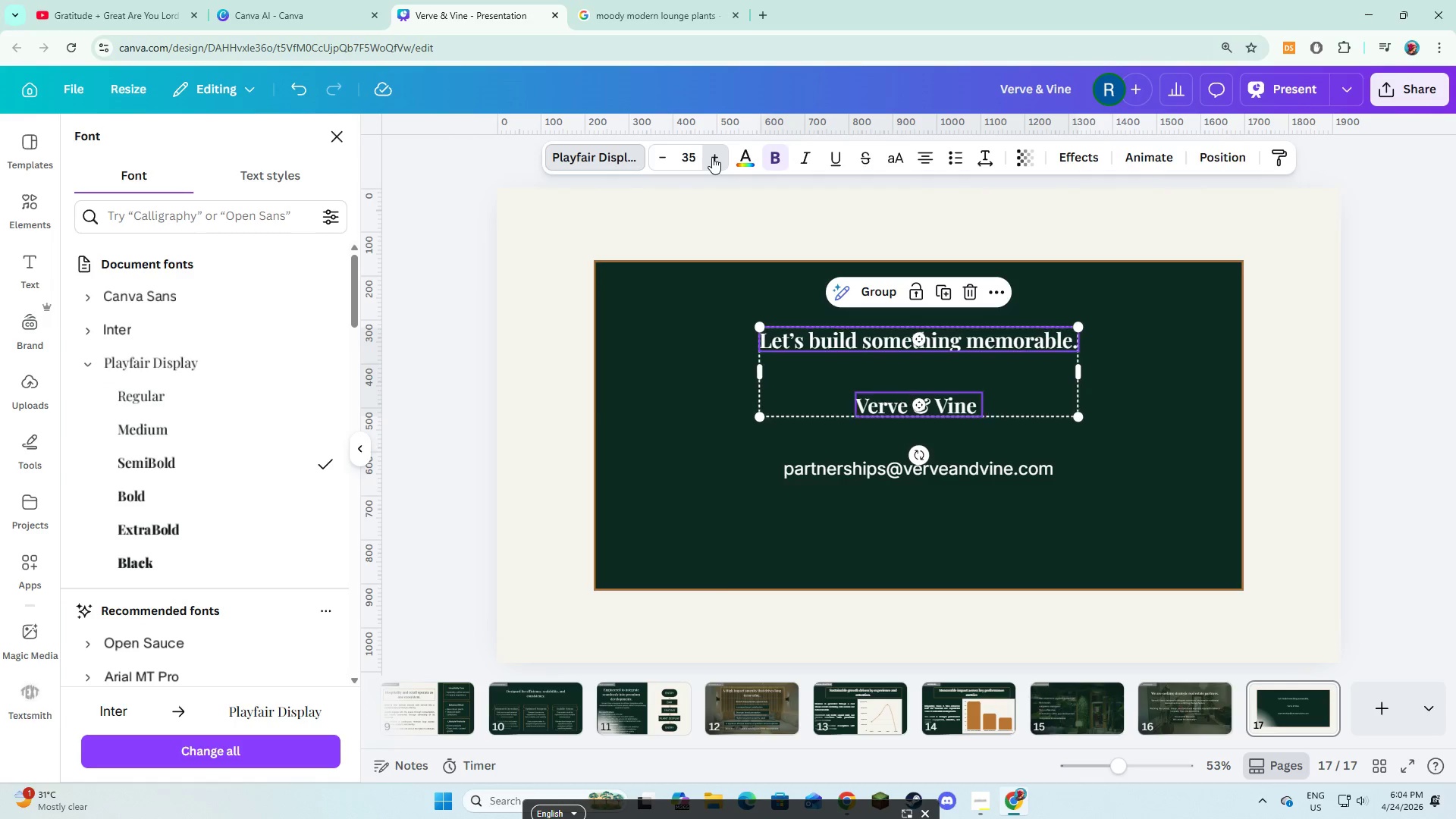 
triple_click([712, 157])
 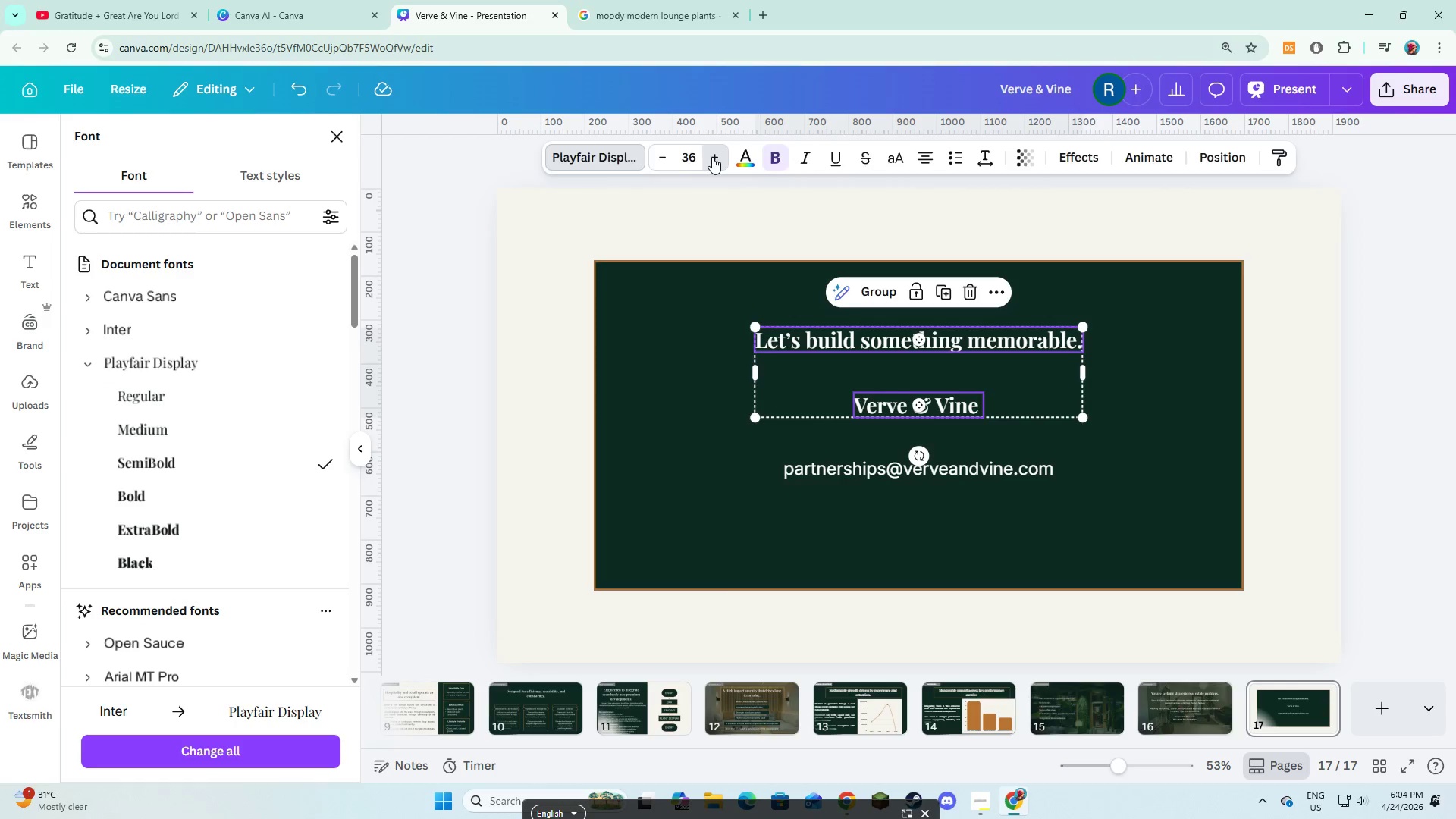 
triple_click([712, 157])
 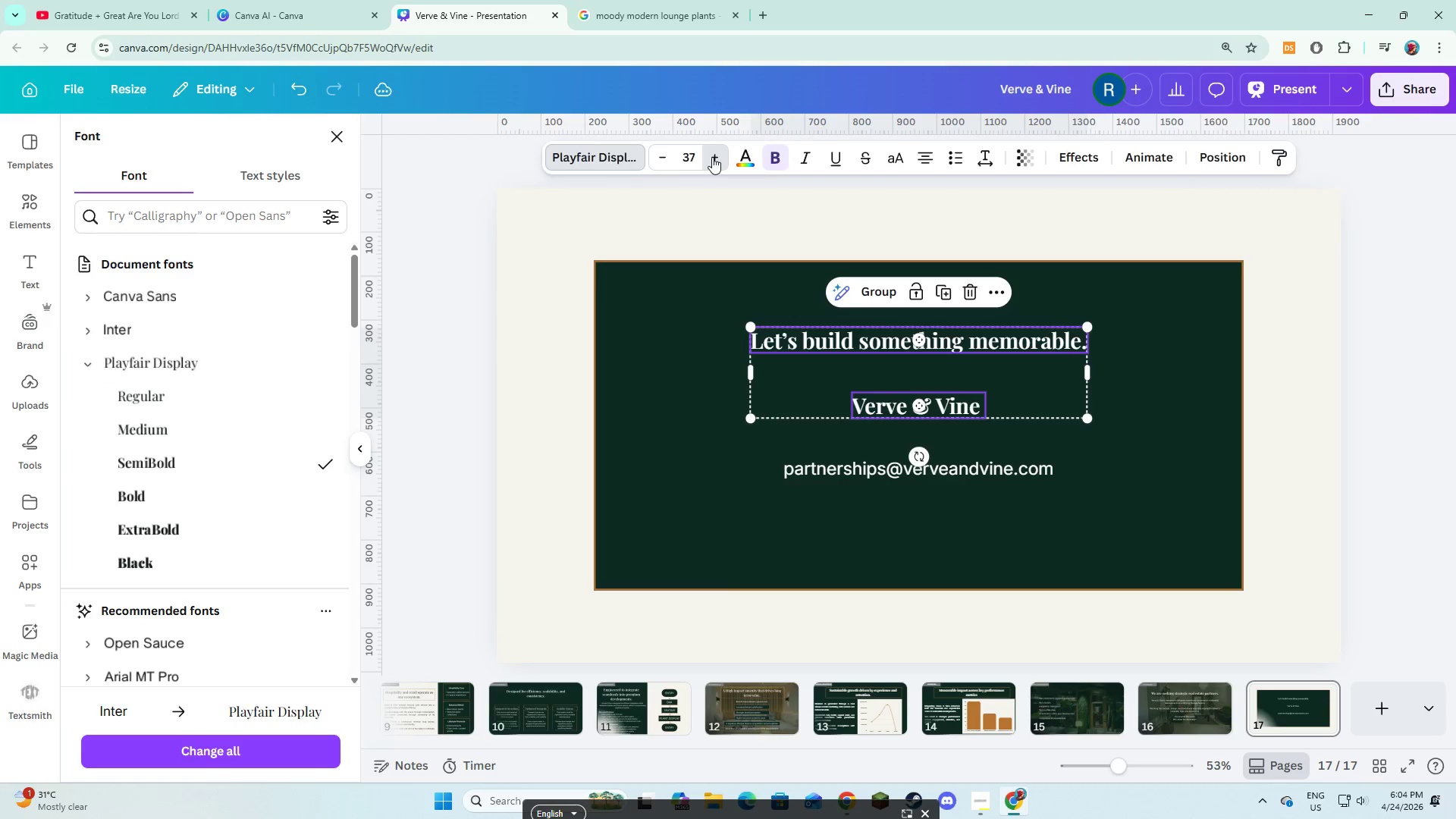 
triple_click([712, 157])
 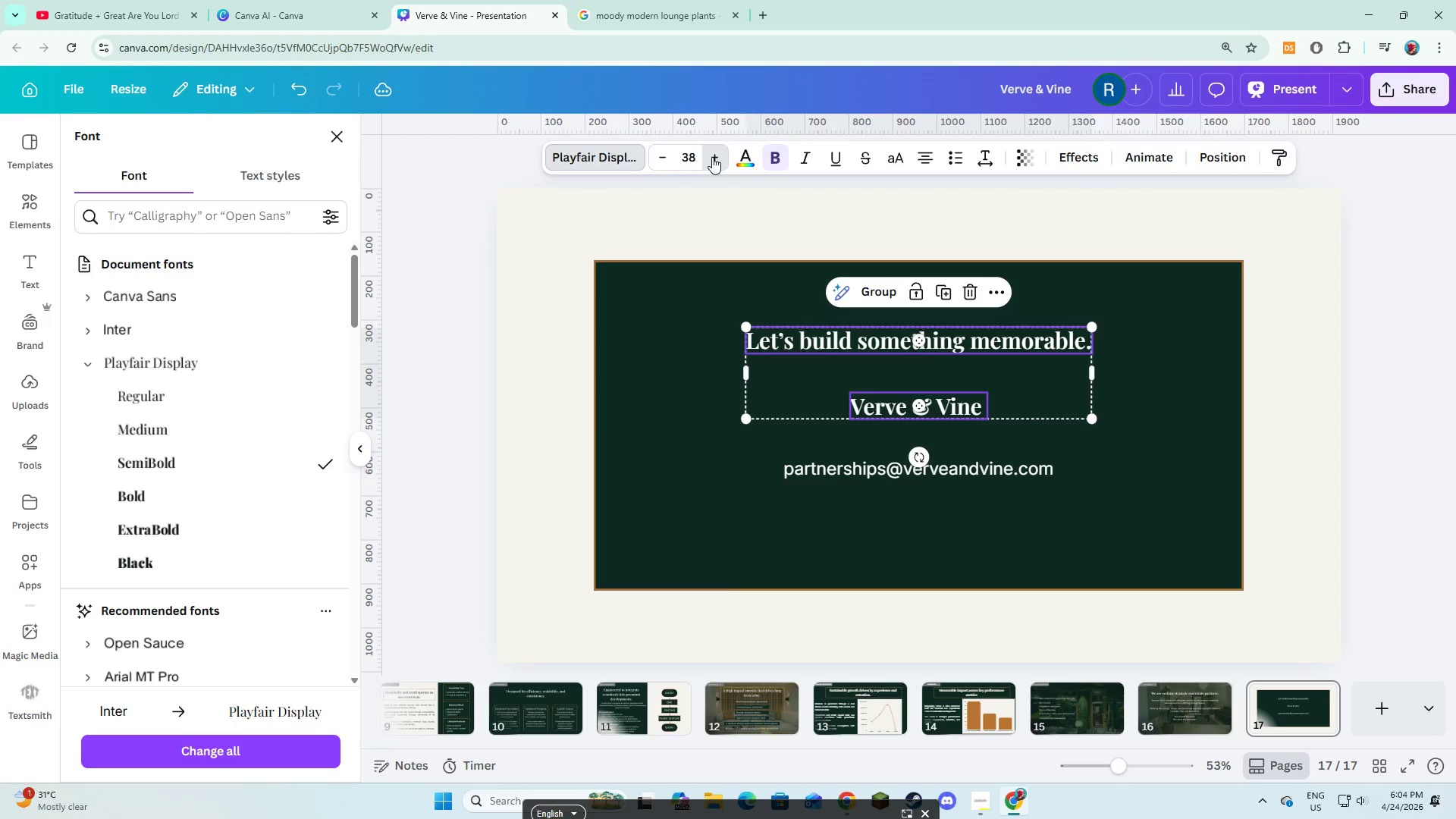 
triple_click([712, 157])
 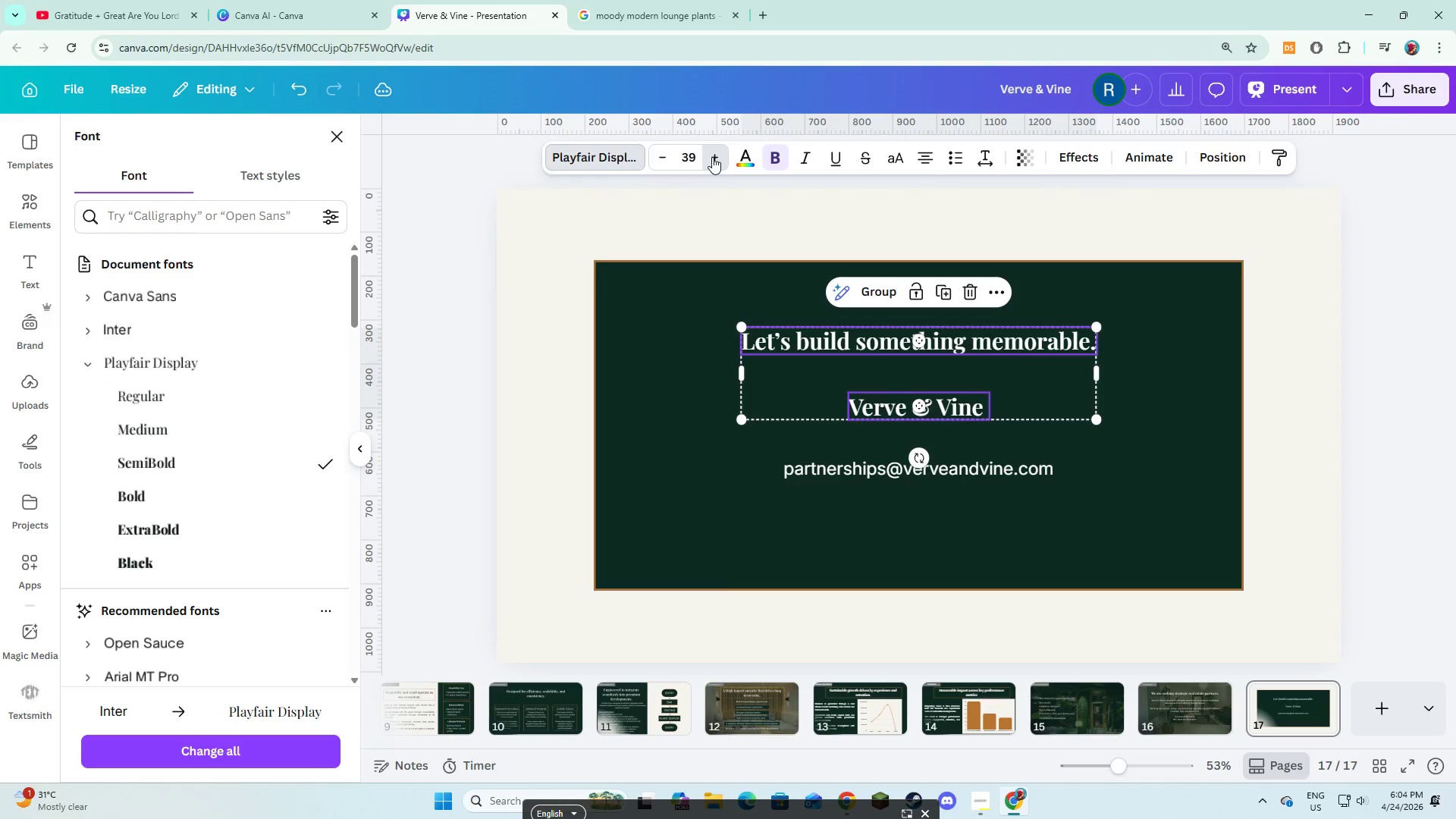 
triple_click([712, 157])
 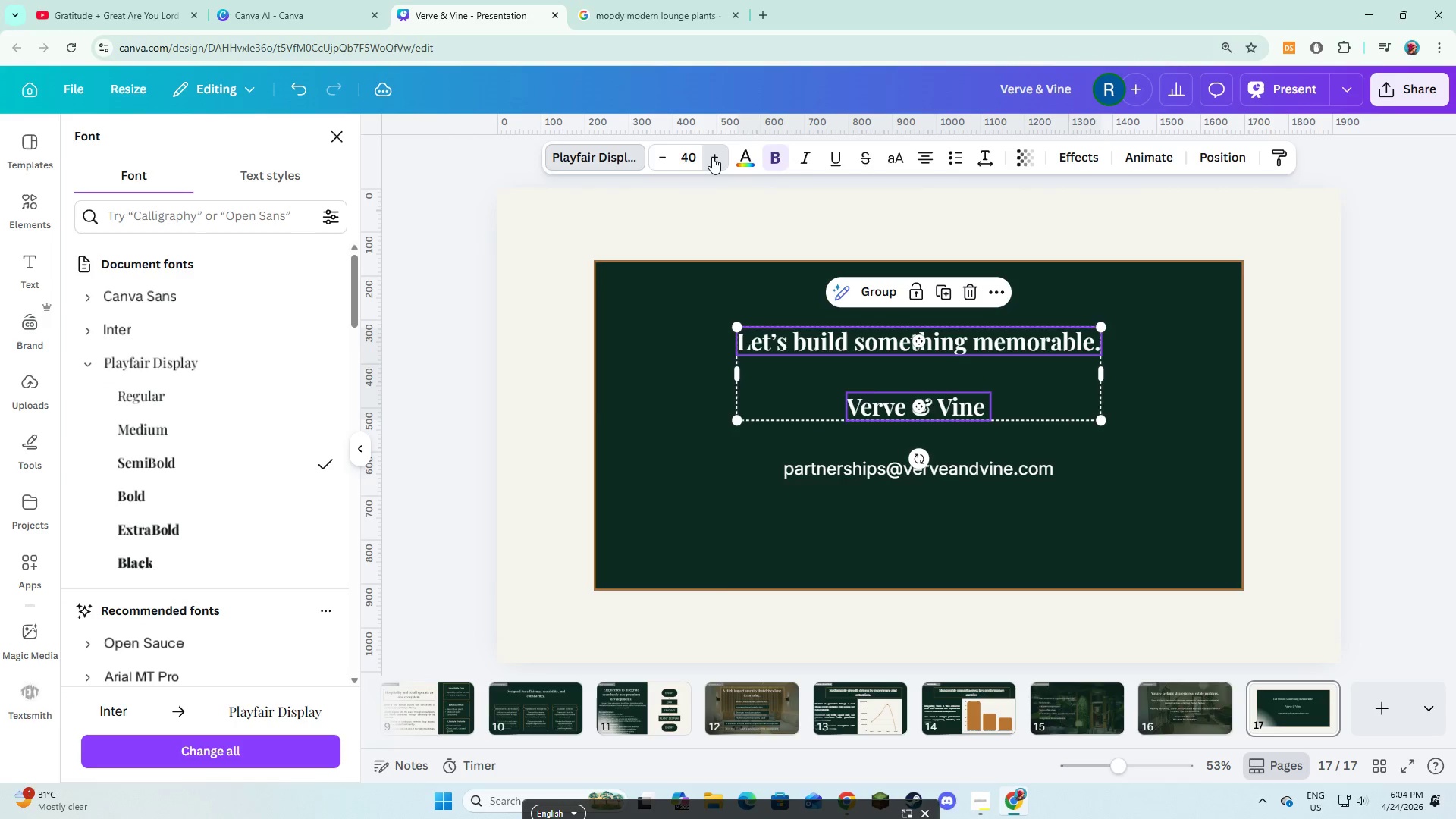 
triple_click([712, 157])
 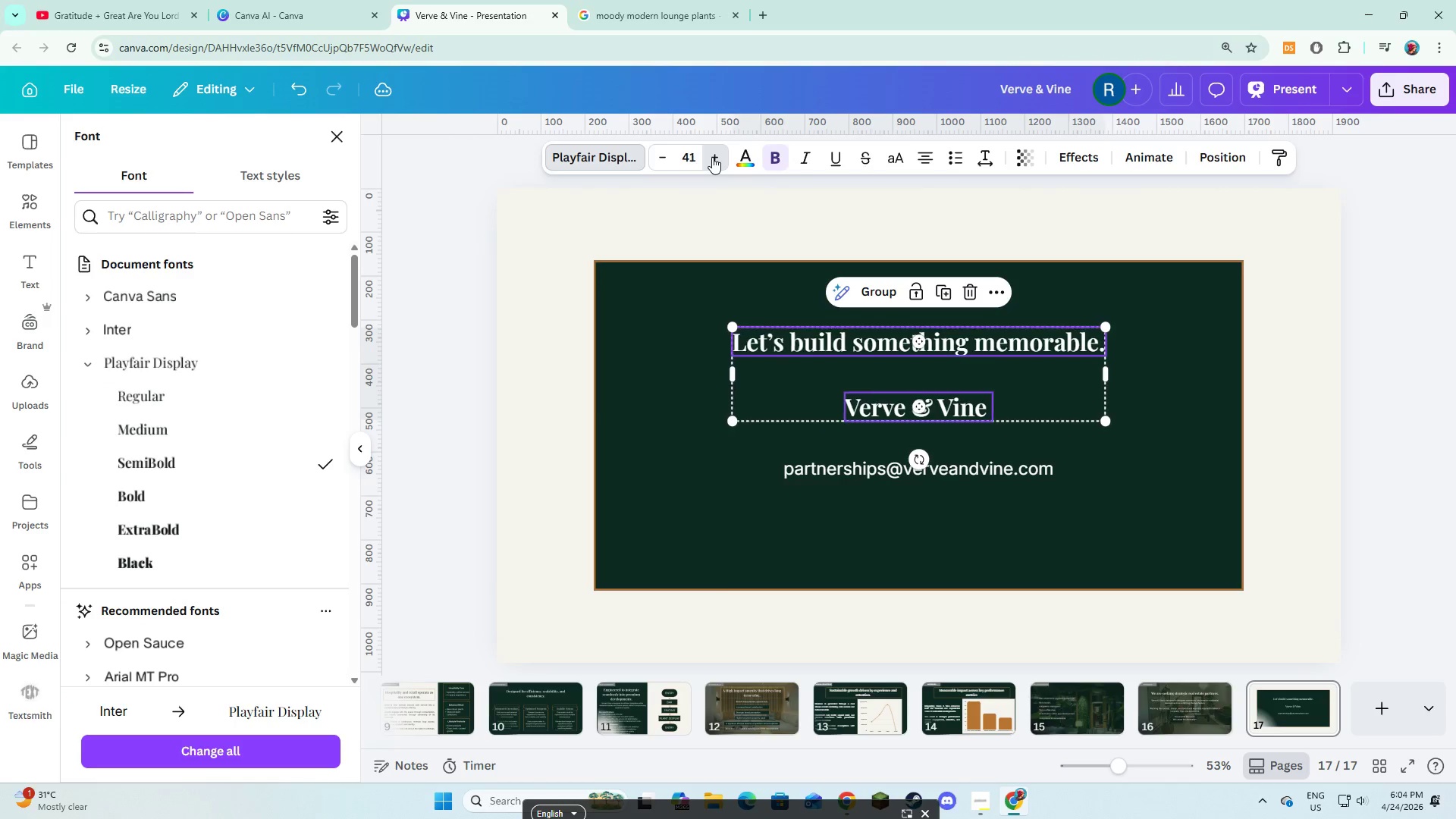 
triple_click([712, 157])
 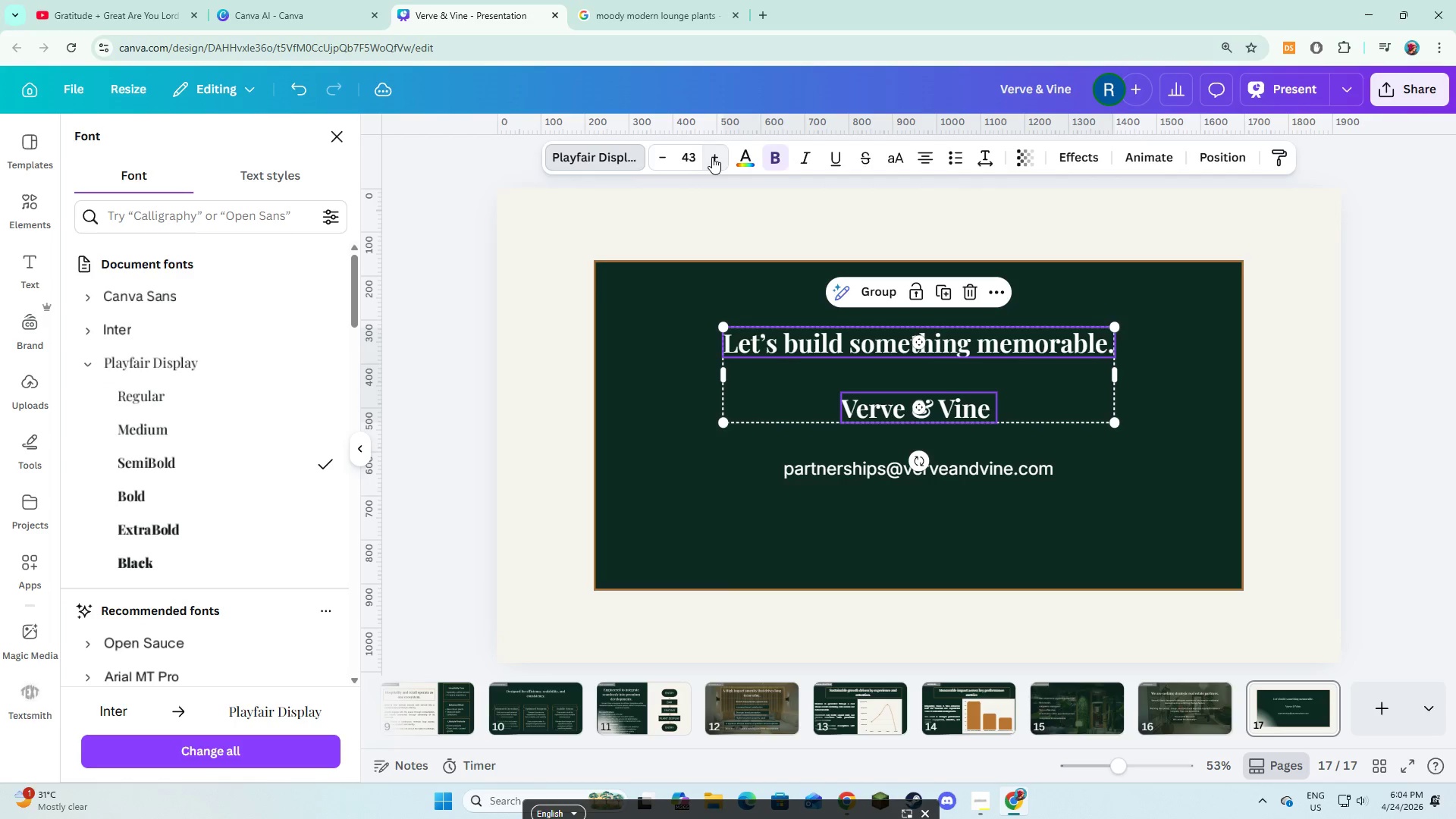 
triple_click([712, 157])
 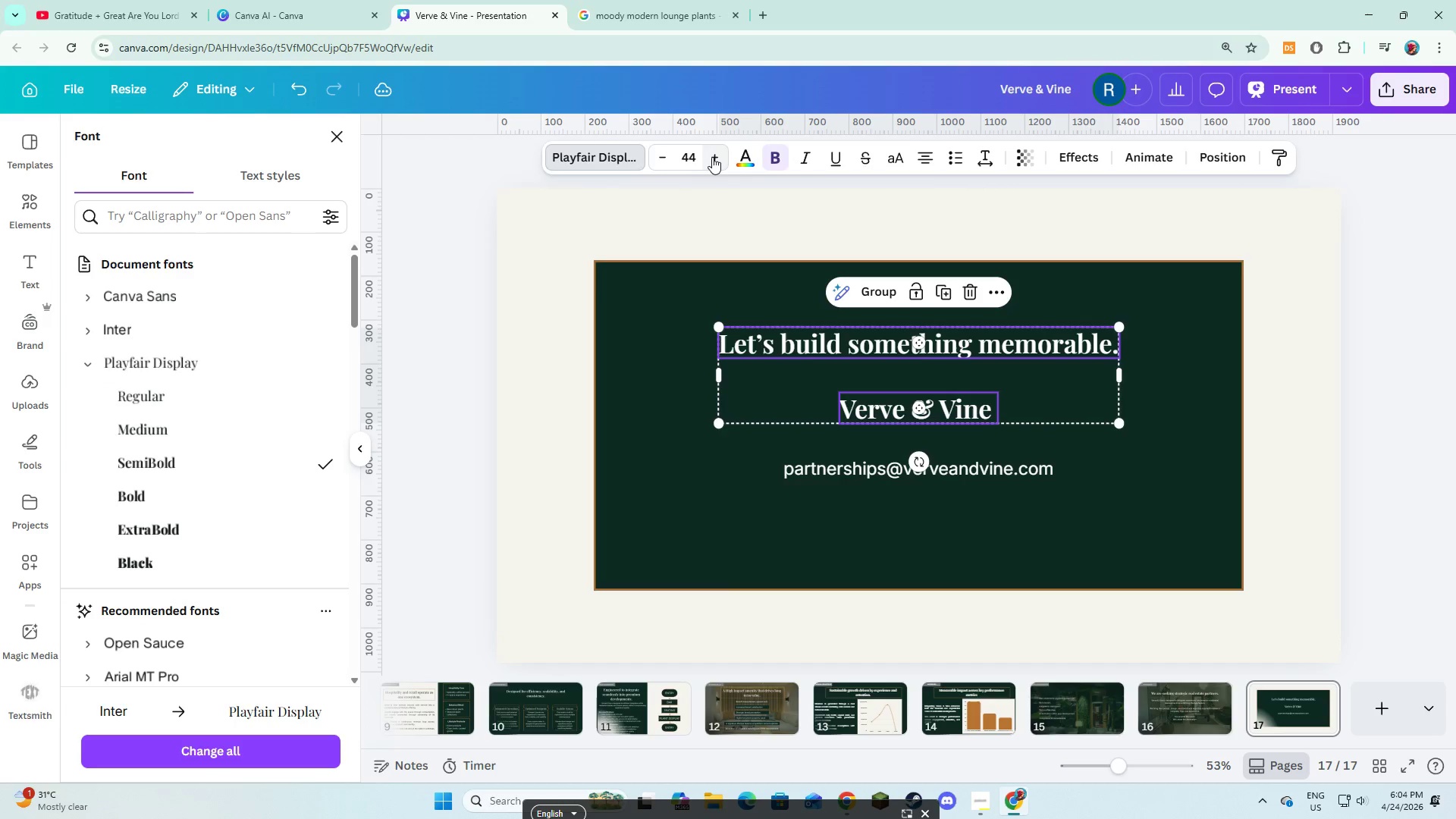 
triple_click([712, 157])
 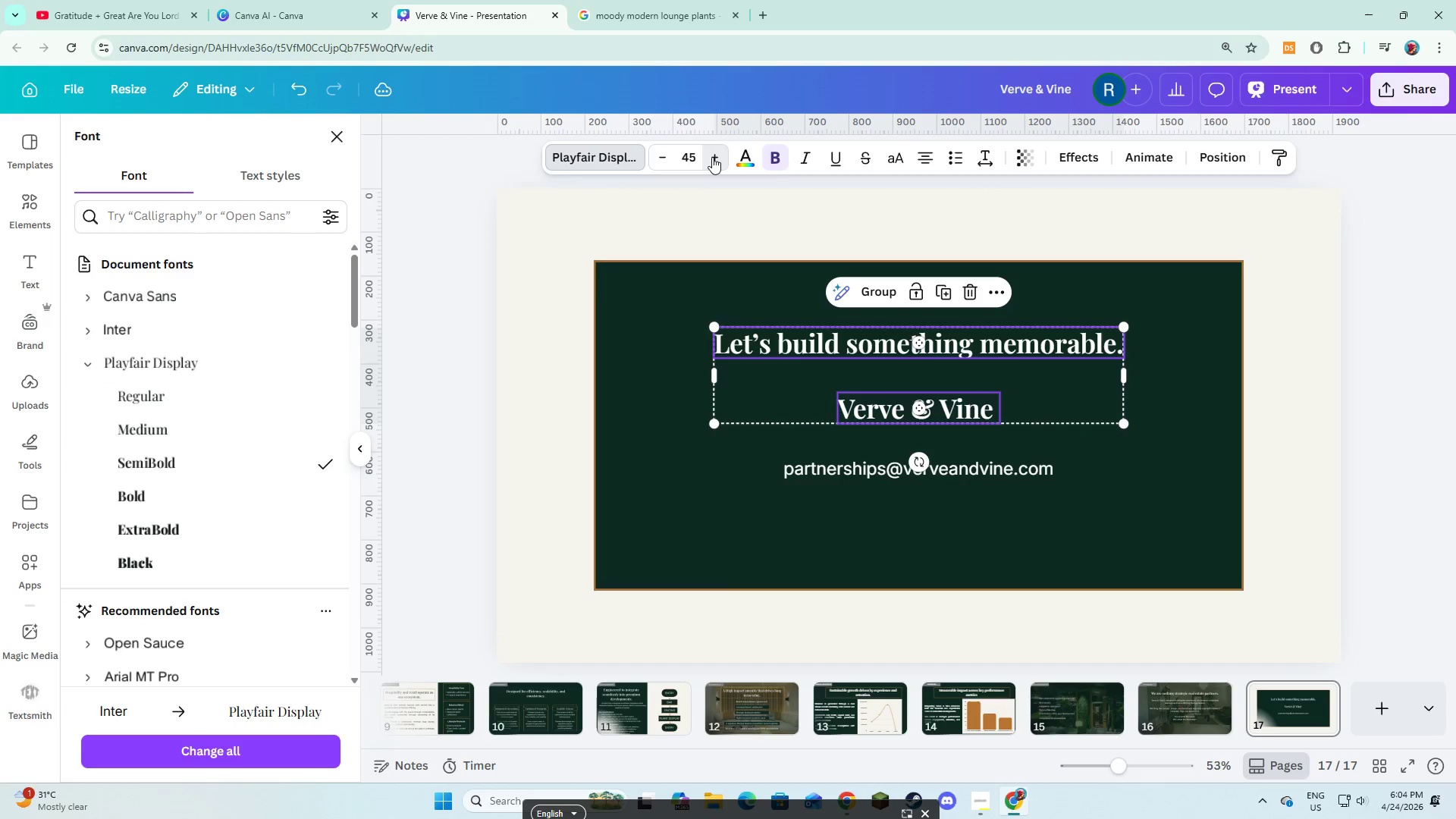 
triple_click([712, 157])
 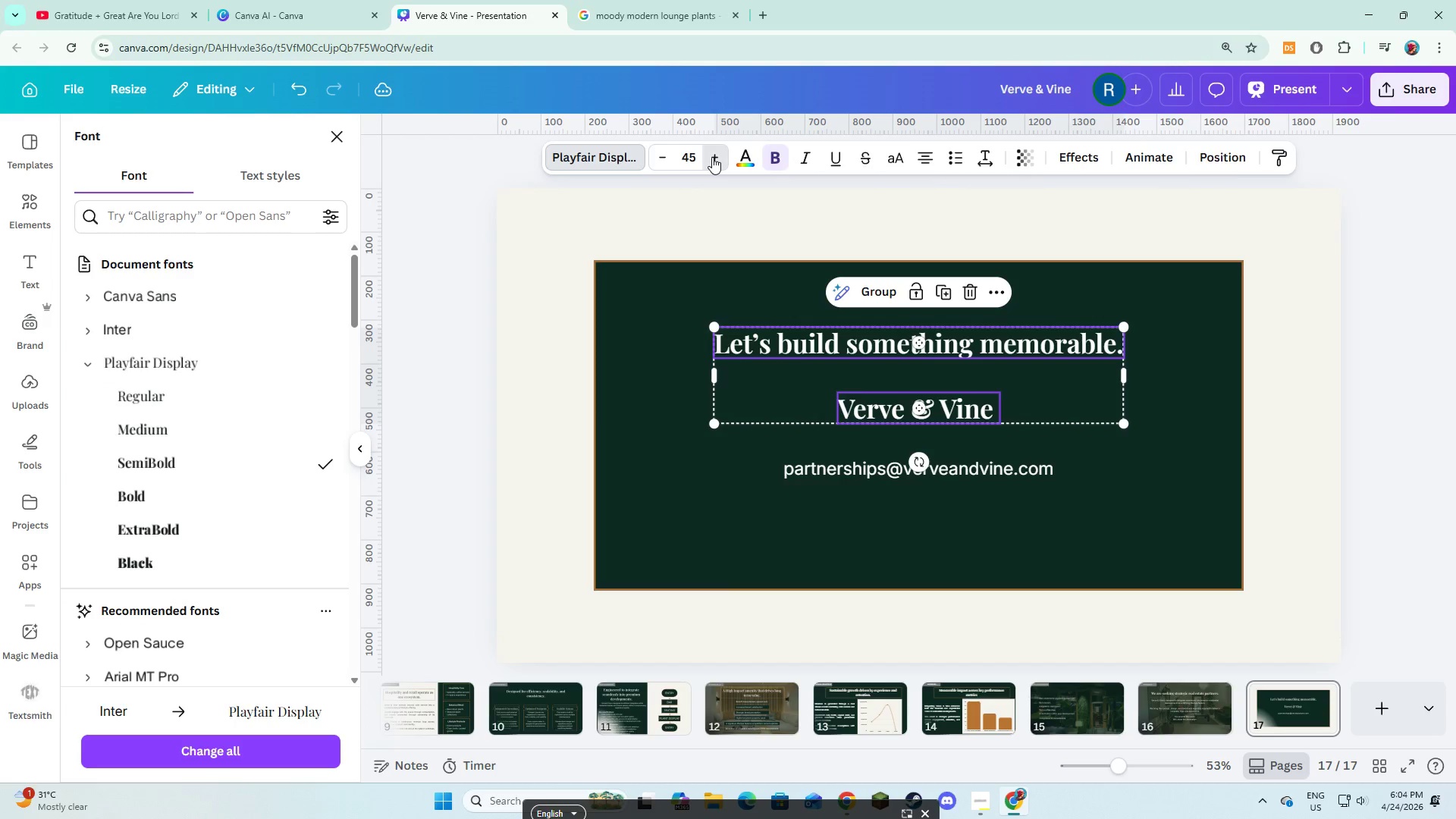 
triple_click([712, 157])
 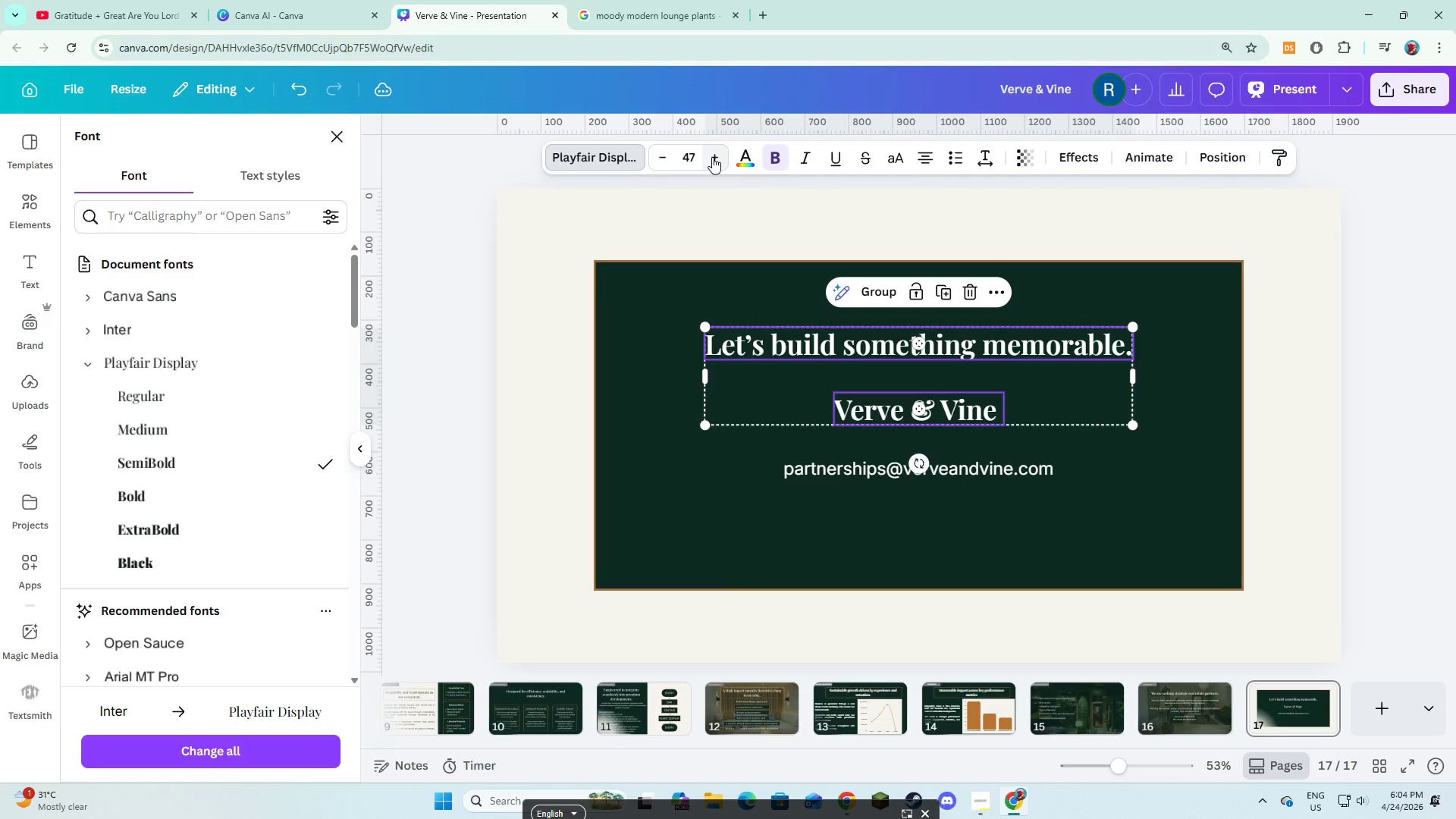 
left_click([712, 157])
 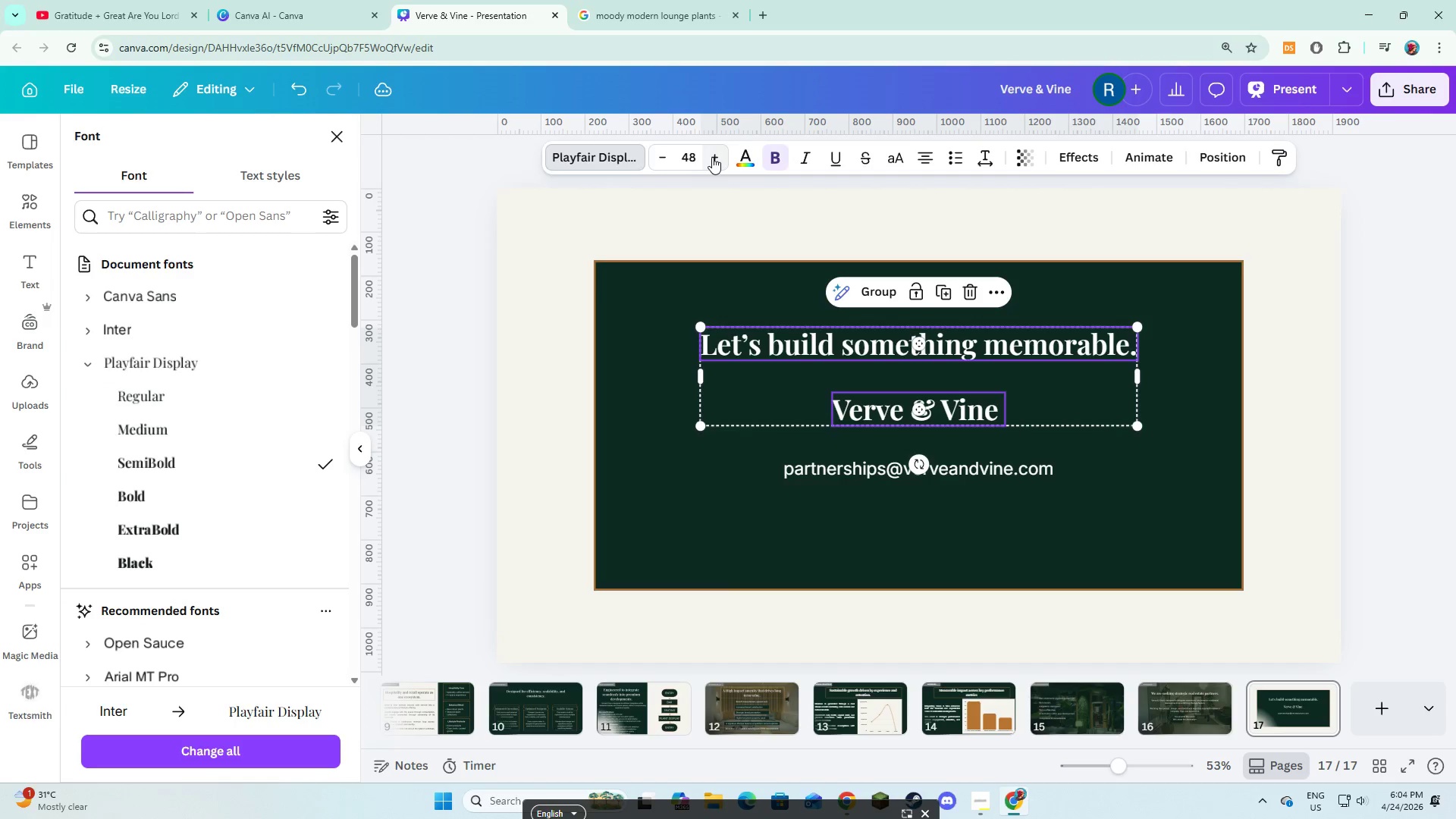 
left_click([712, 157])
 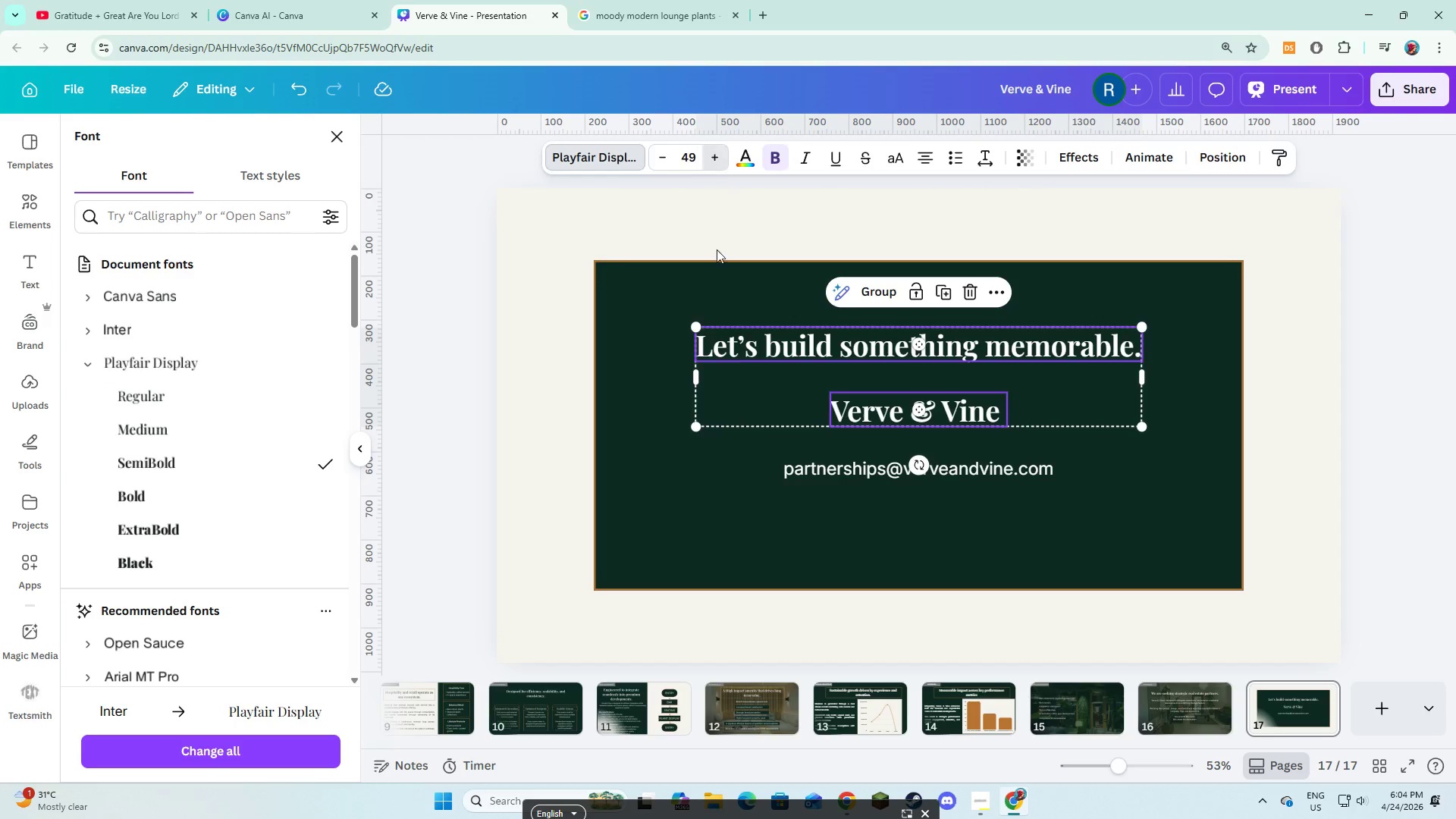 
double_click([770, 544])
 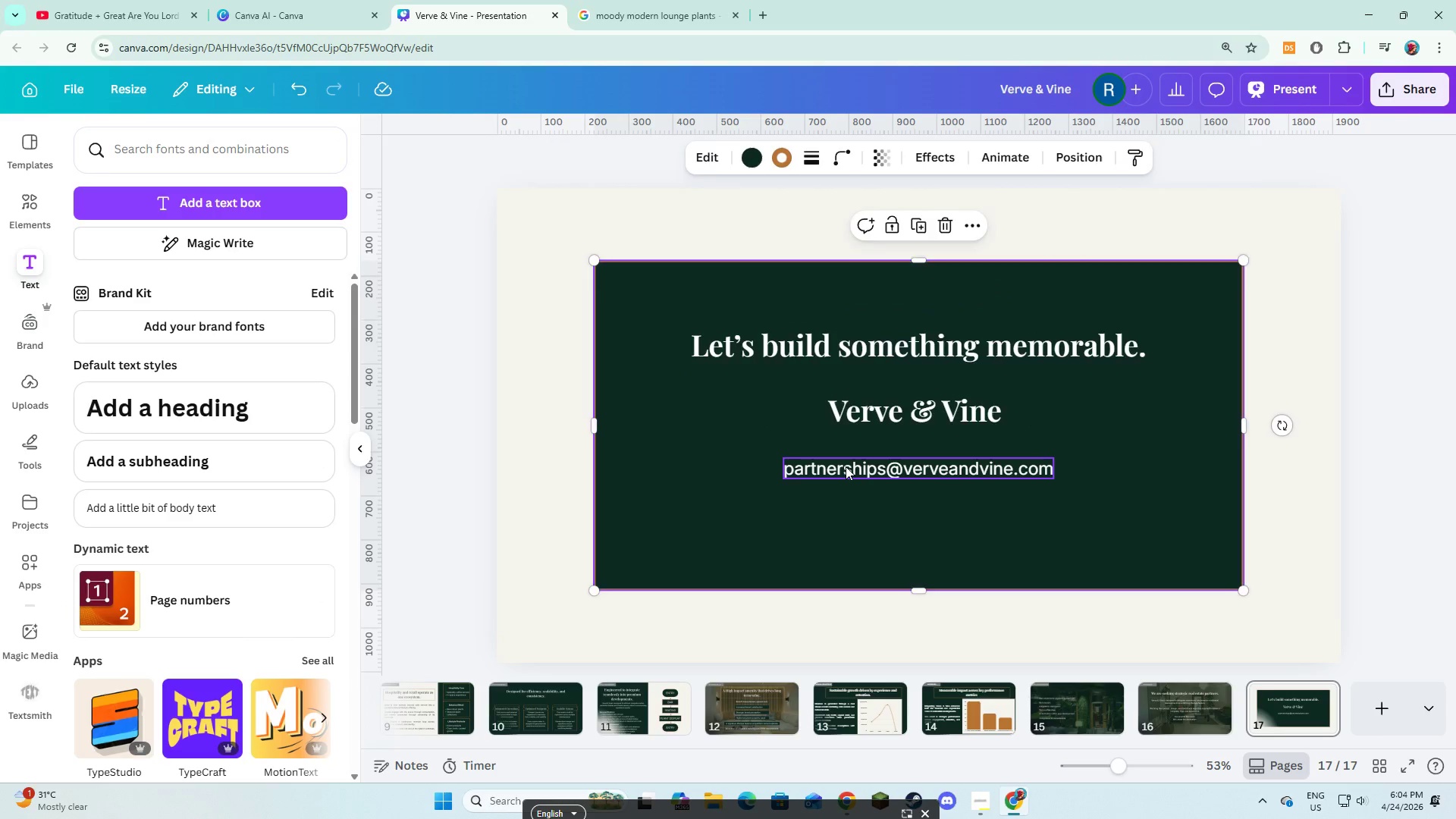 
left_click([846, 466])
 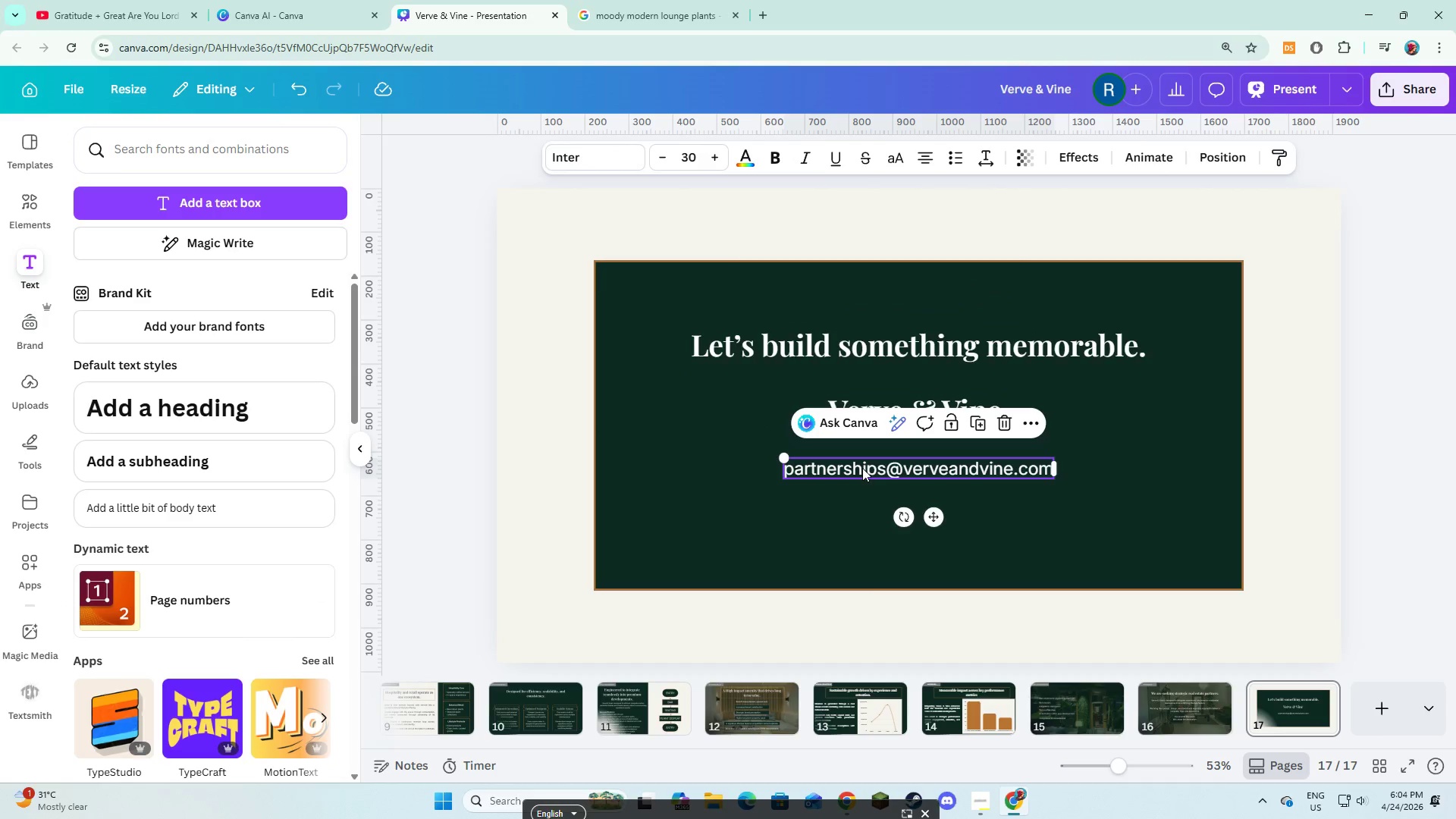 
left_click_drag(start_coordinate=[862, 468], to_coordinate=[862, 502])
 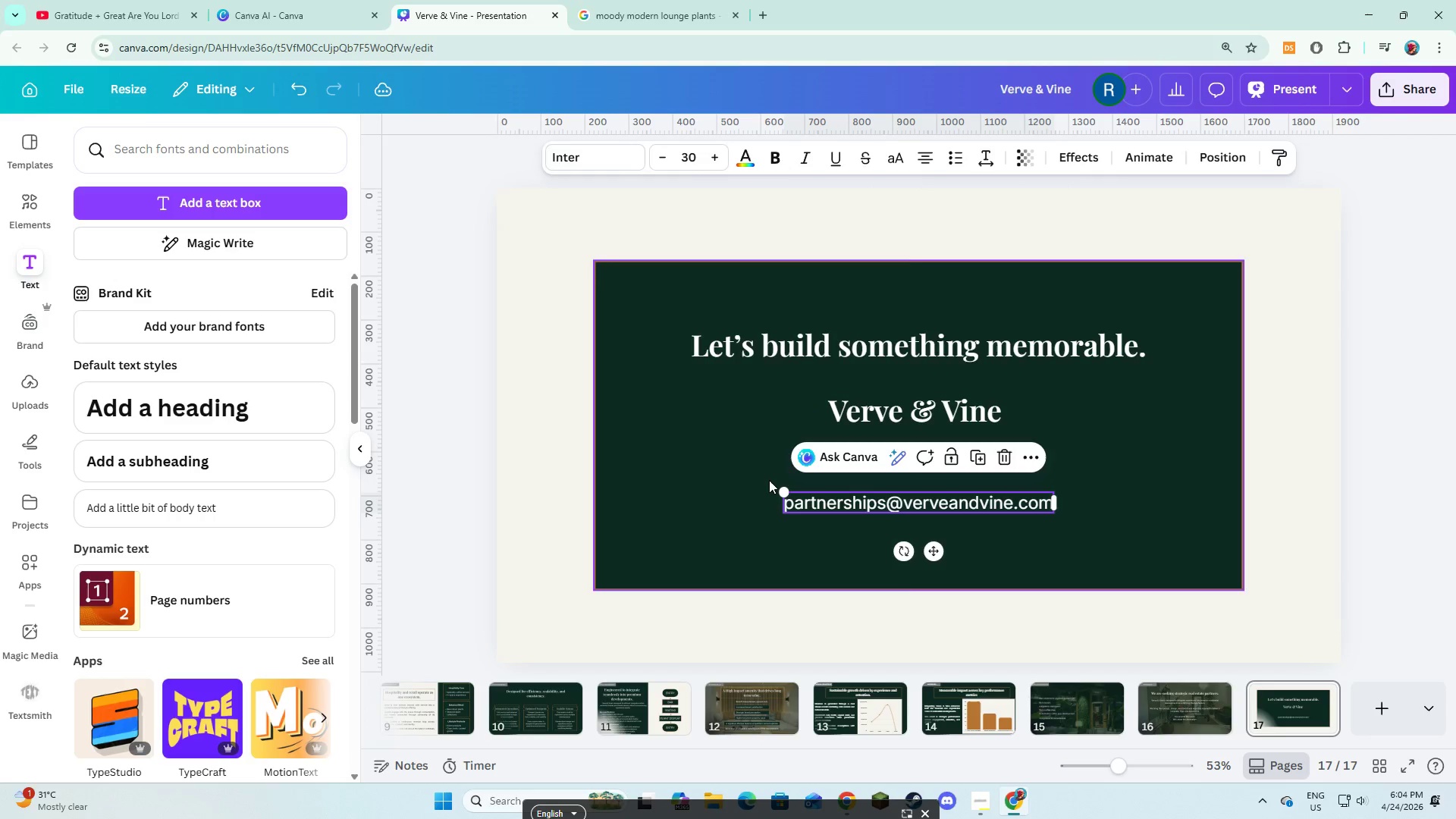 
left_click([769, 480])
 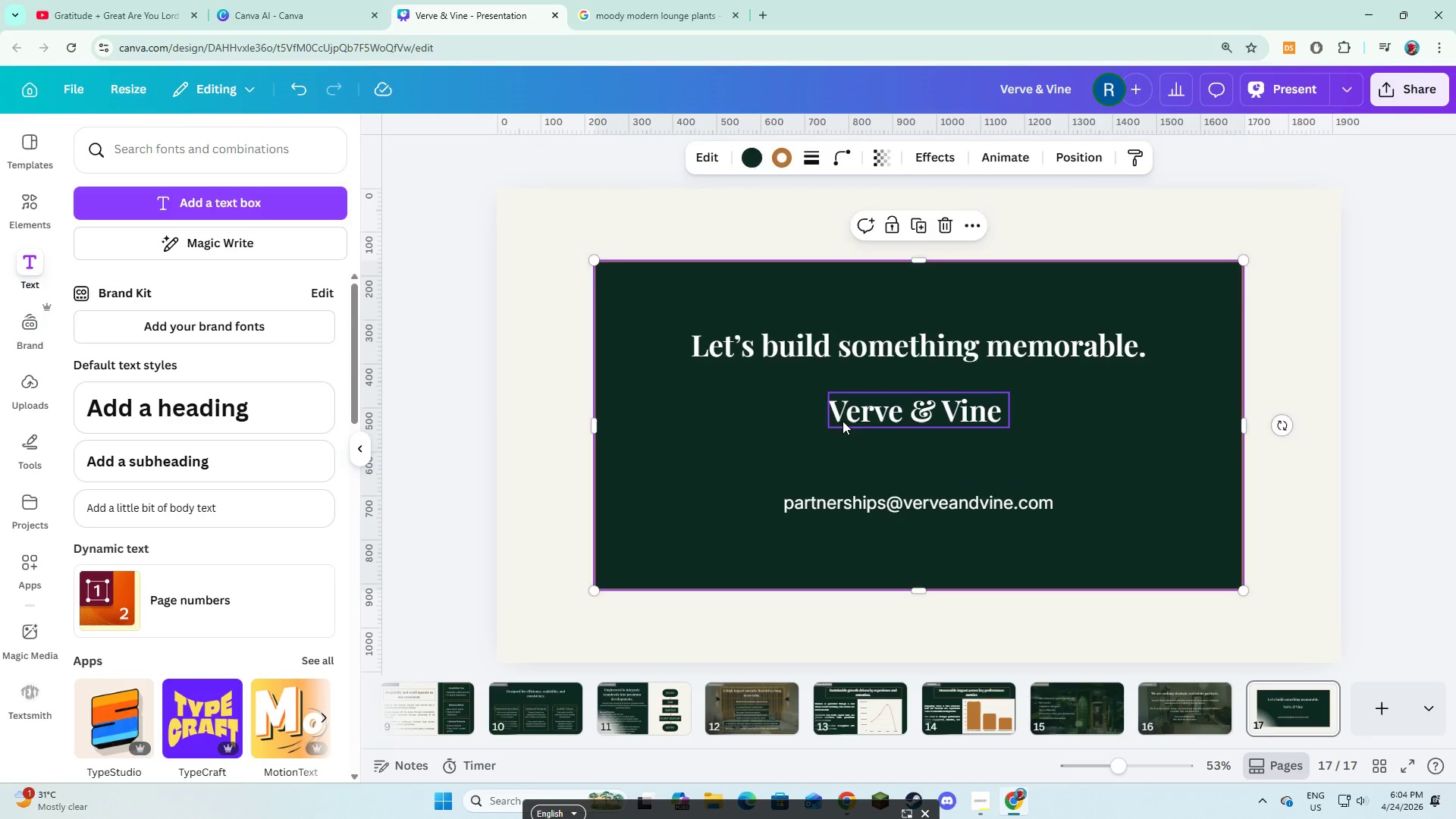 
left_click([849, 419])
 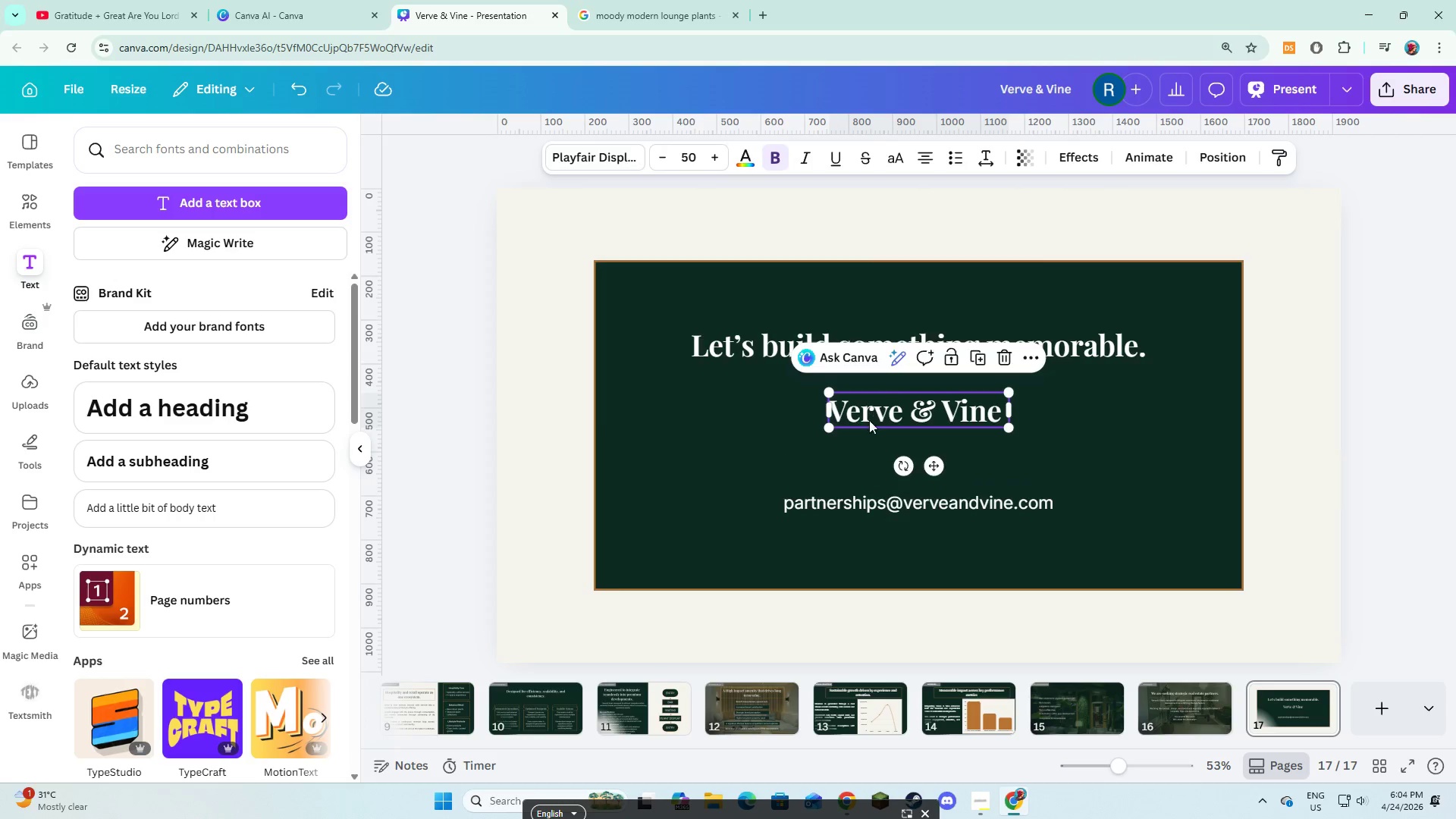 
left_click_drag(start_coordinate=[869, 414], to_coordinate=[869, 430])
 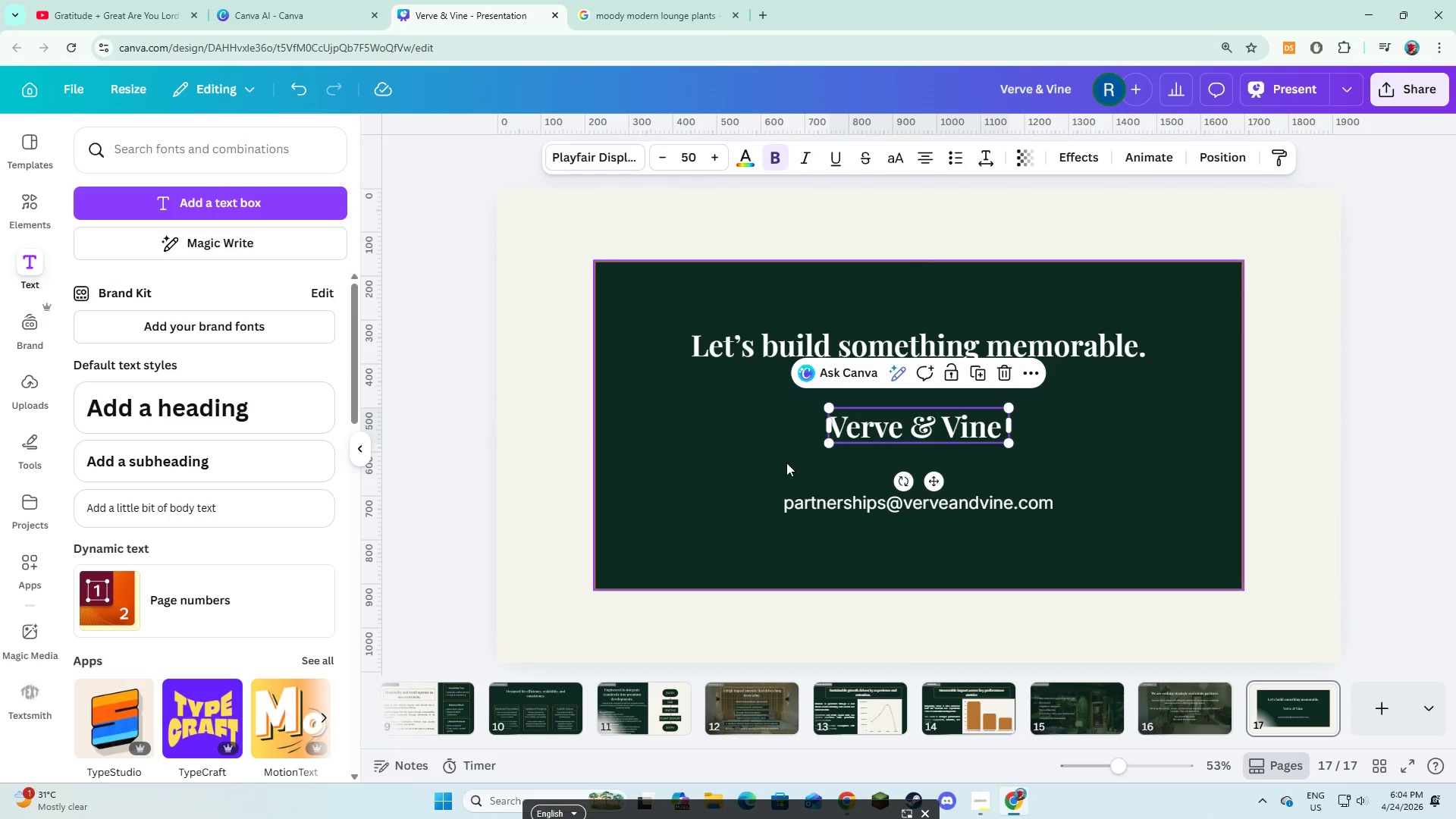 
left_click([786, 463])
 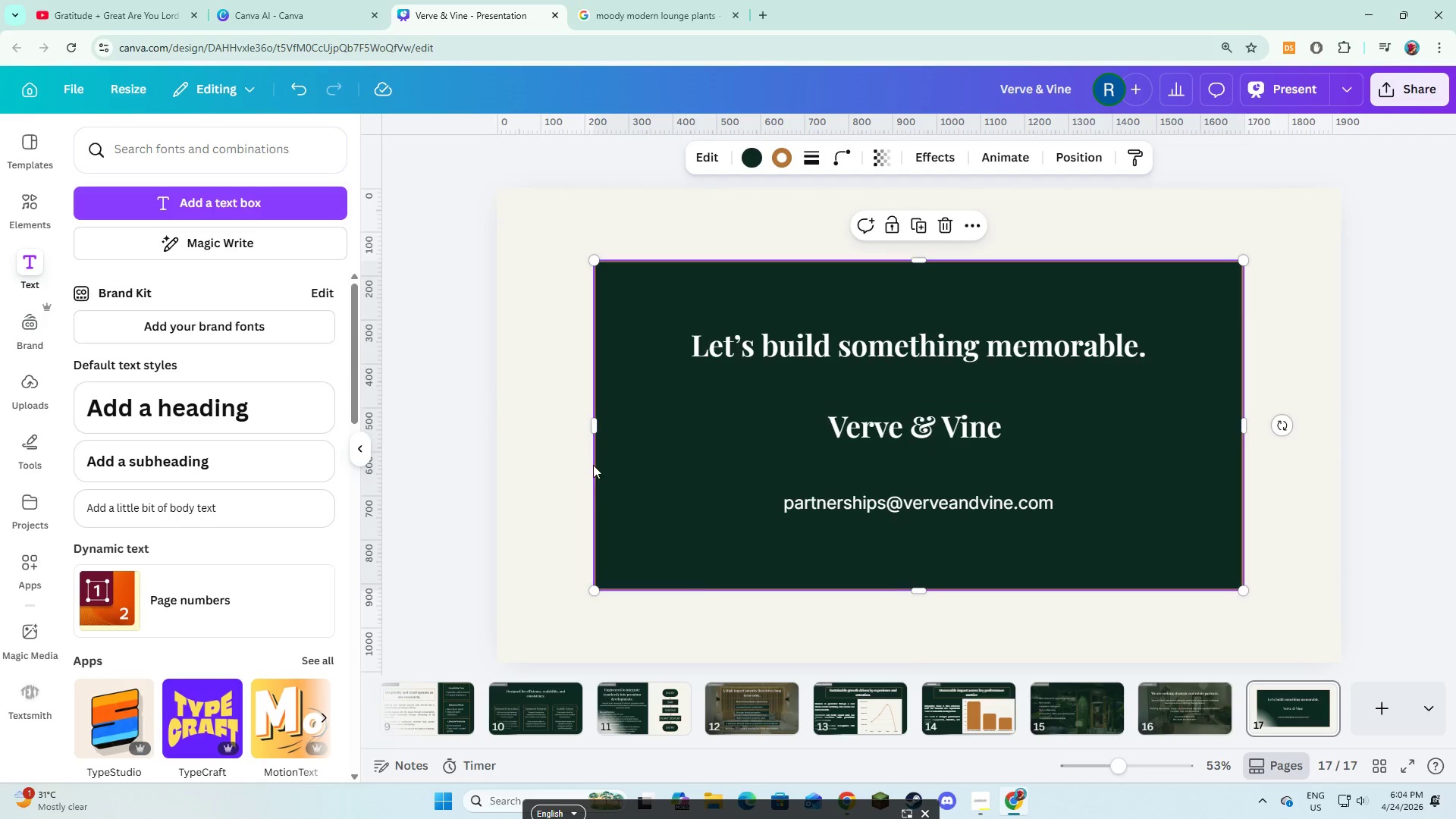 
left_click([539, 474])
 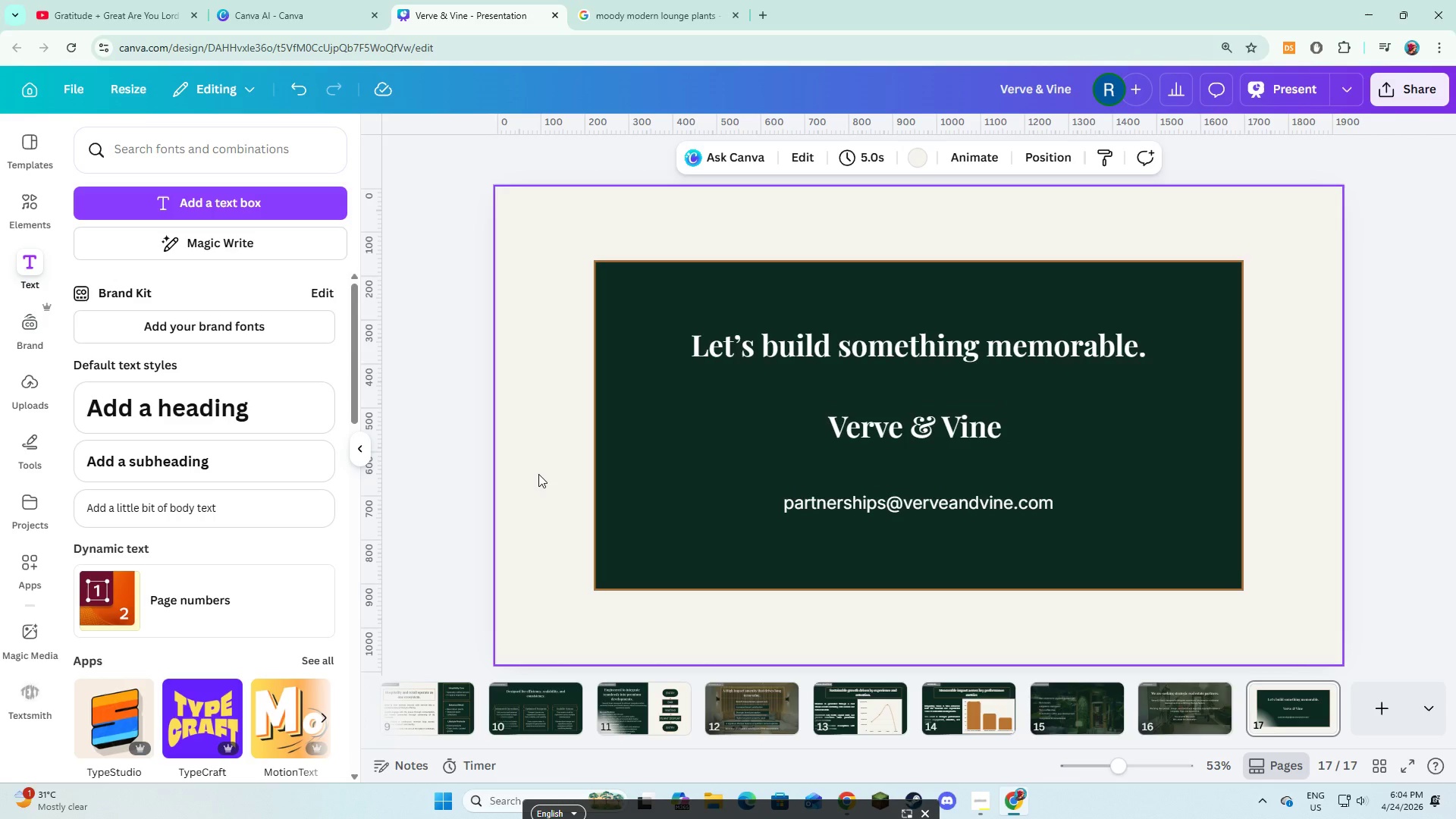 
key(Alt+AltLeft)
 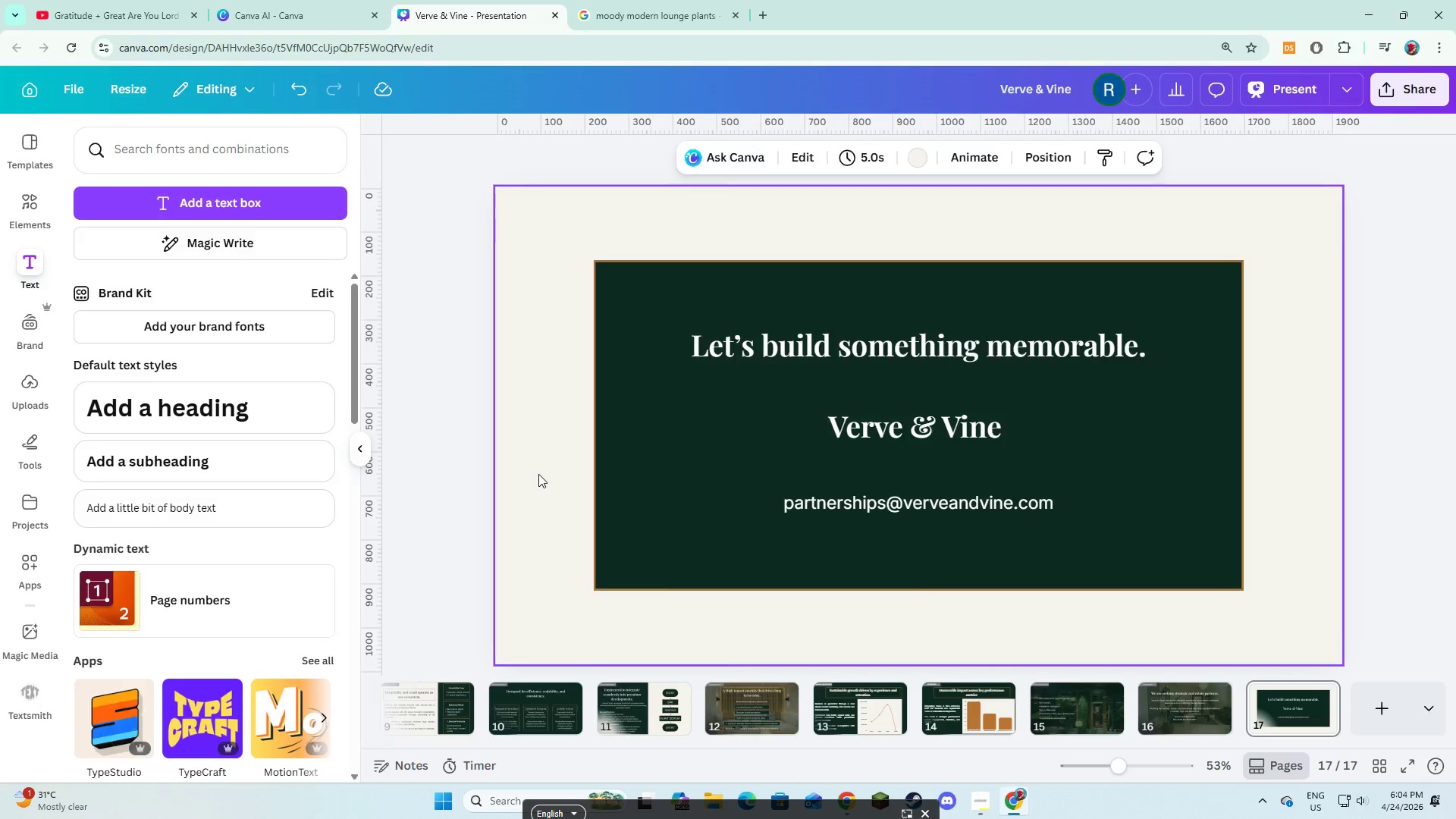 
key(Alt+Tab)